 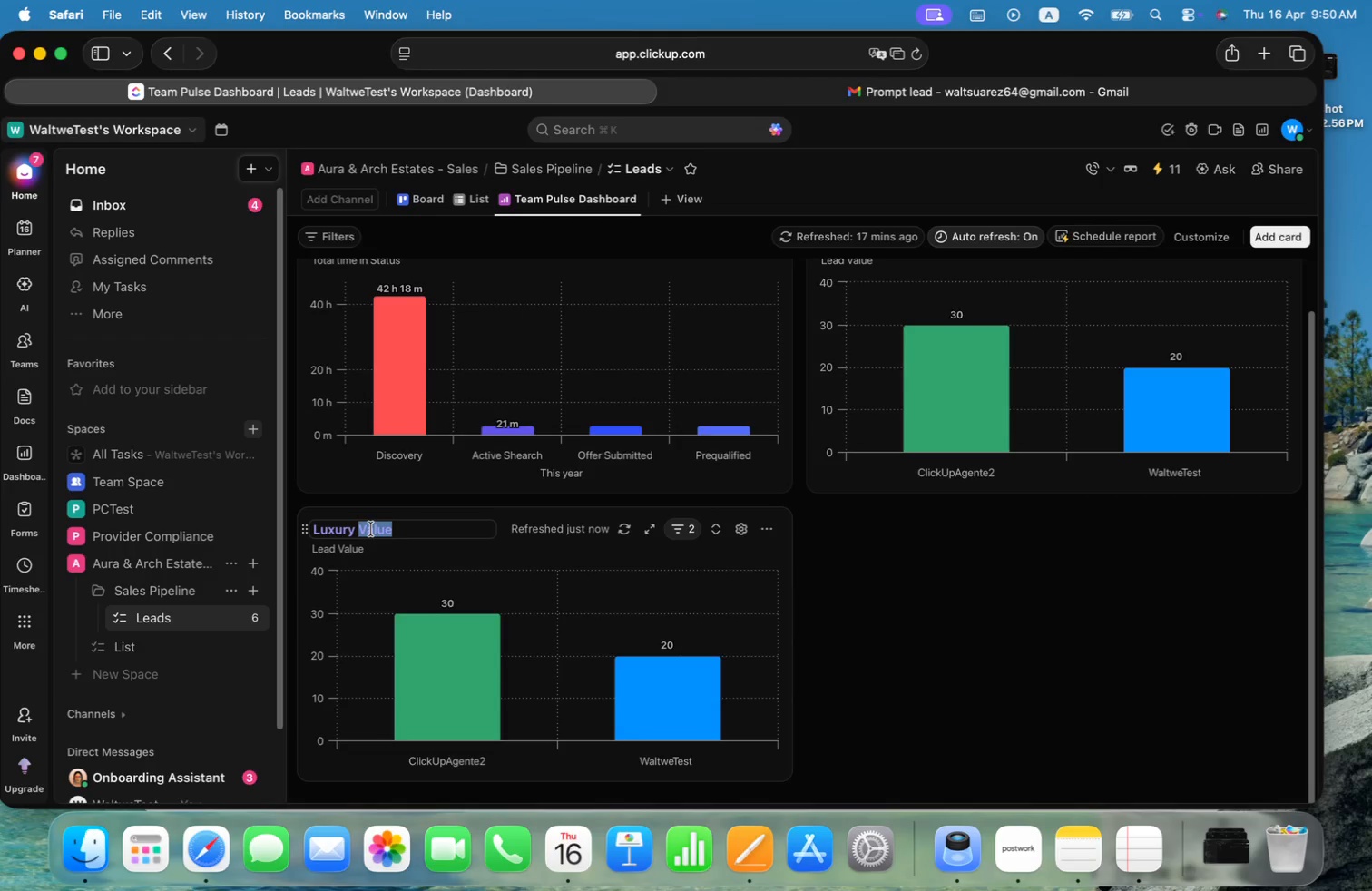 
left_click([371, 529])
 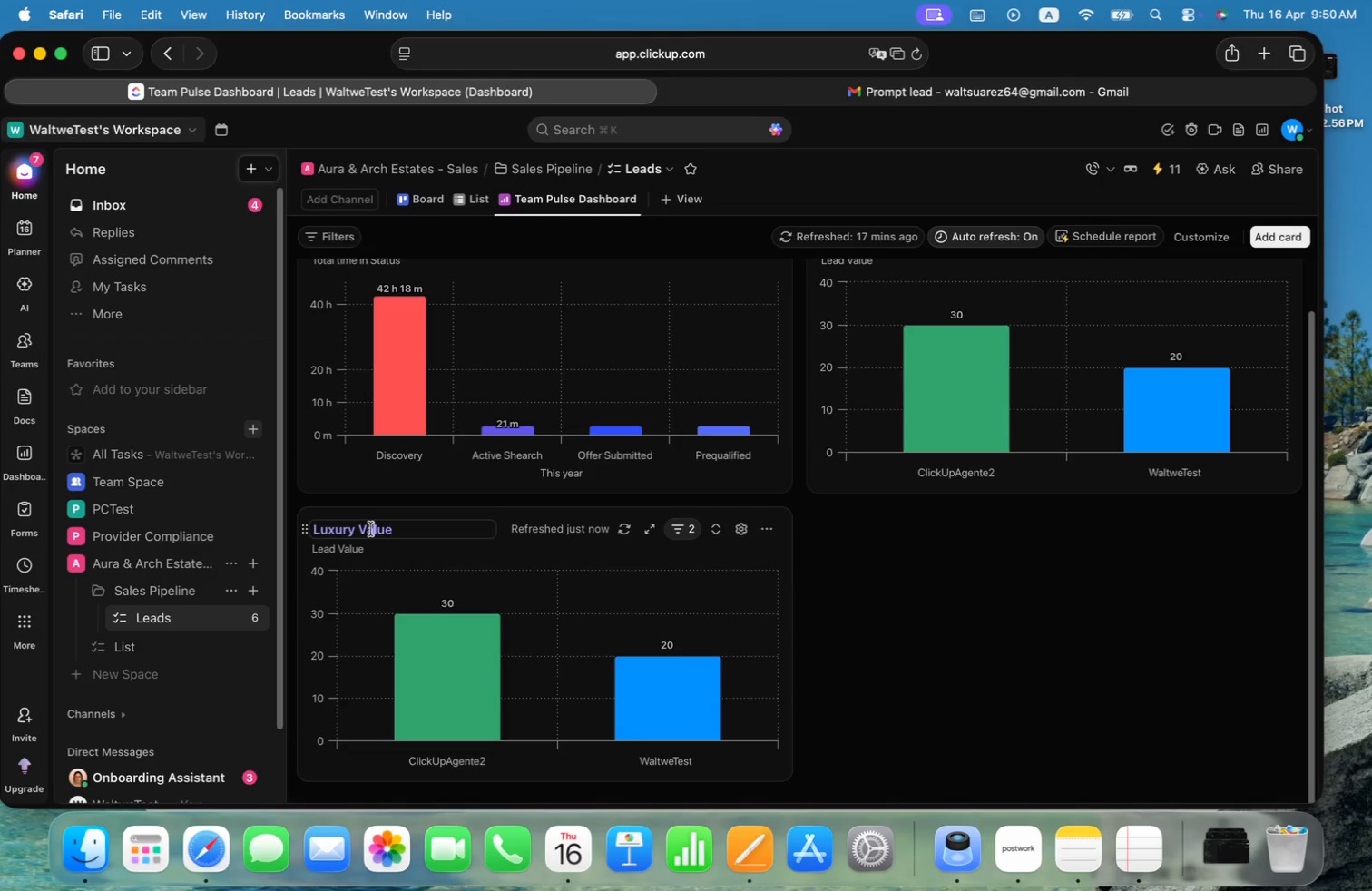 
key(Meta+ArrowLeft)
 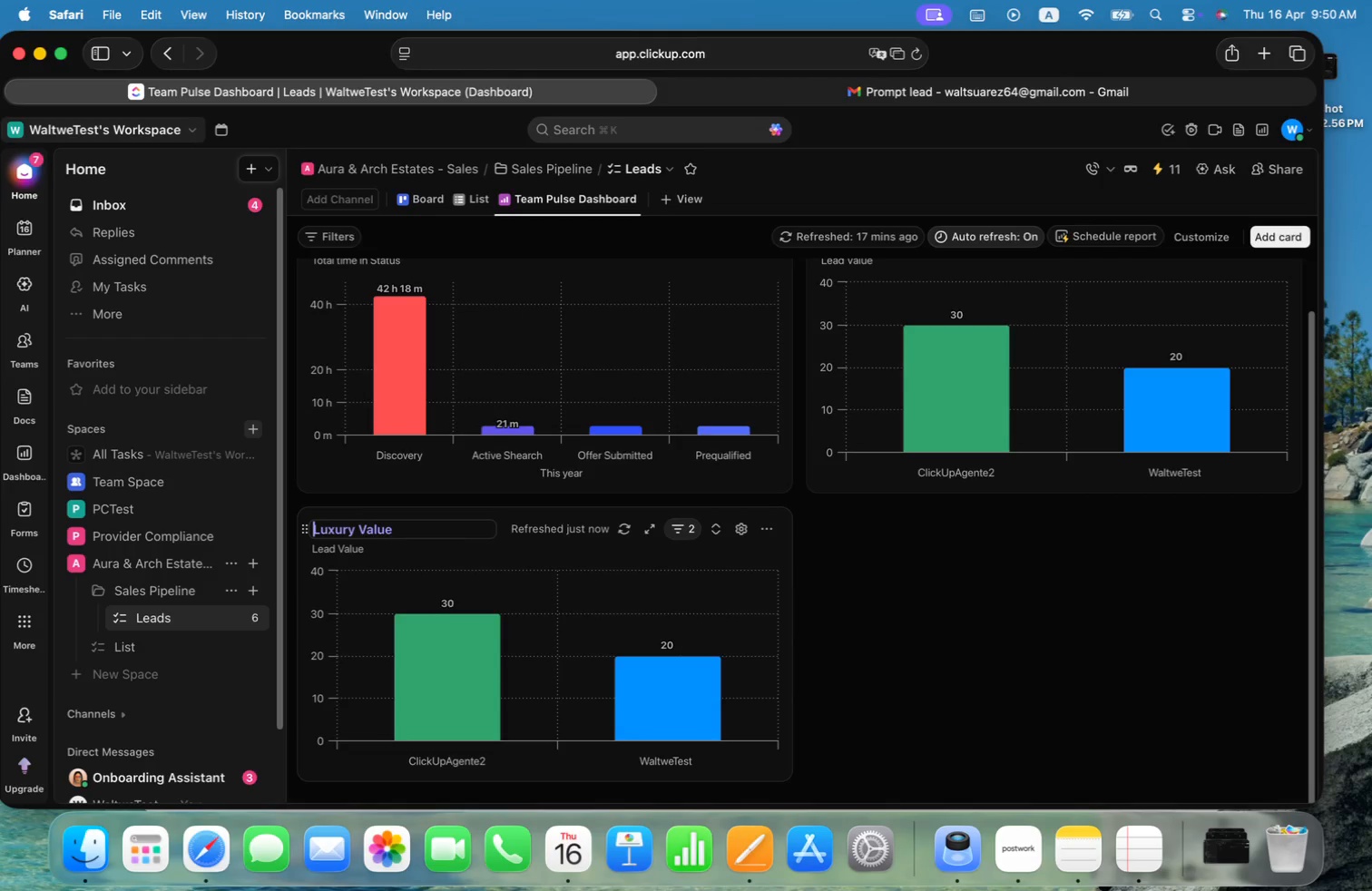 
key(Meta+Shift+ArrowRight)
 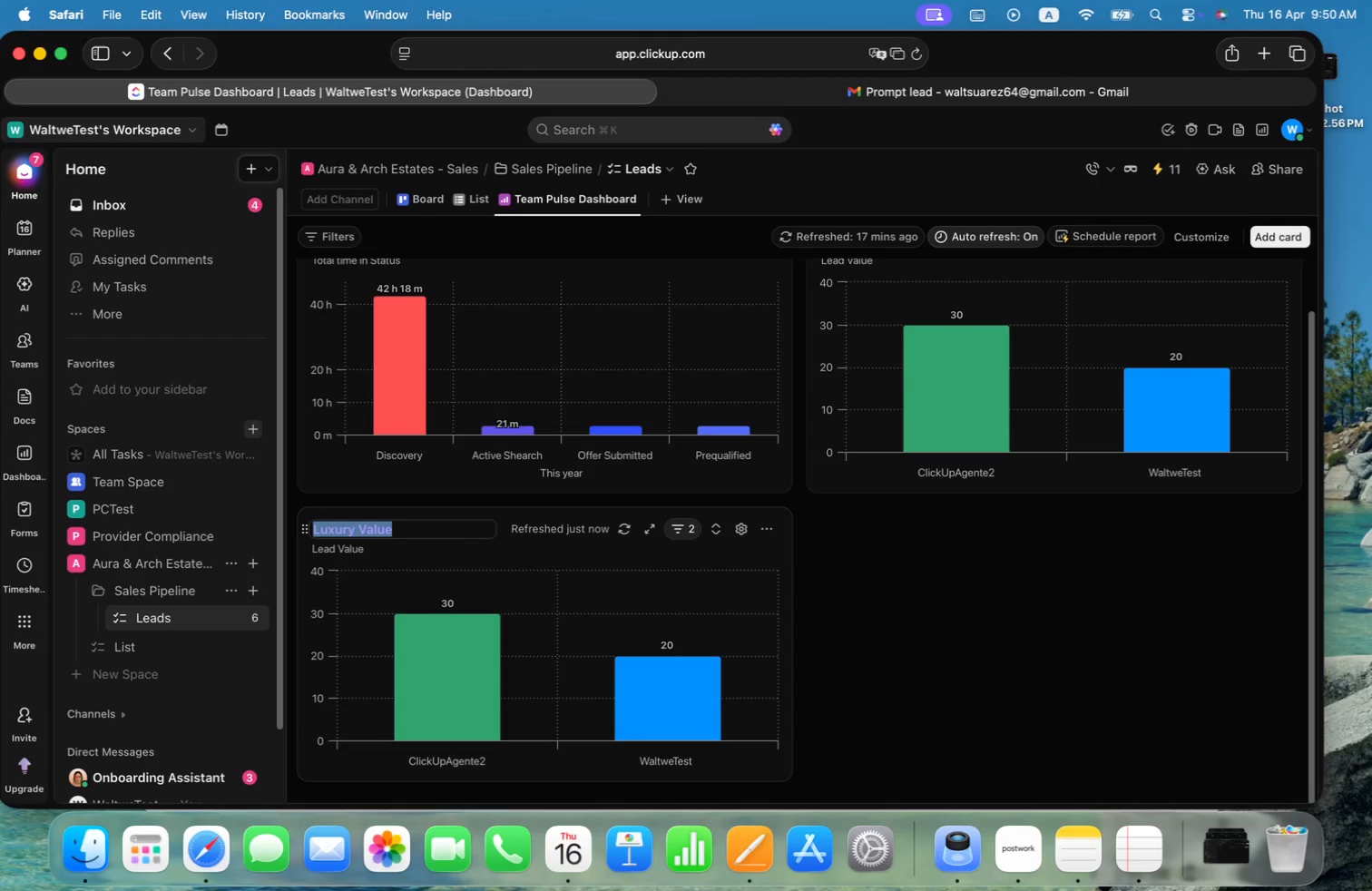 
key(Meta+V)
 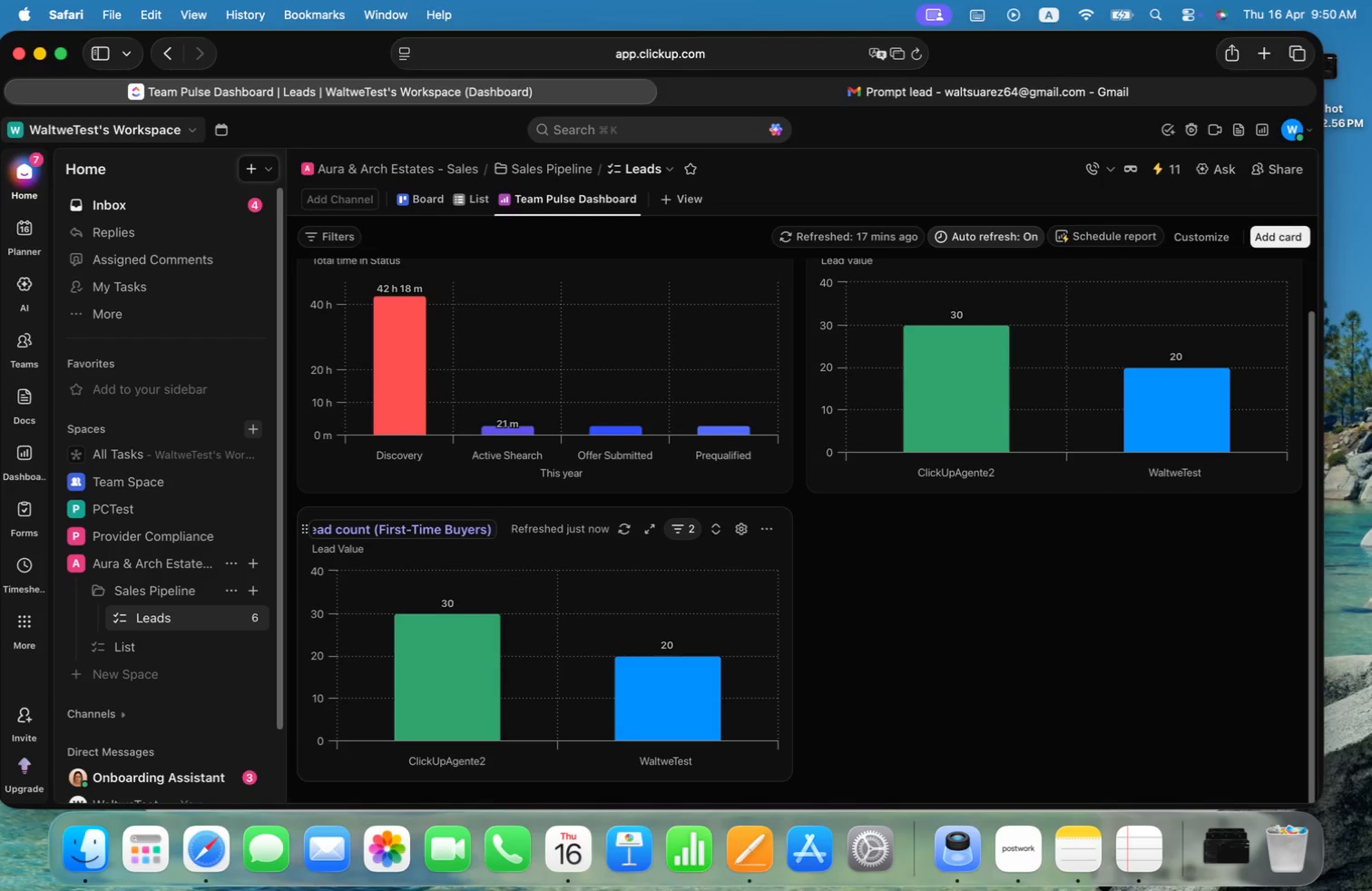 
key(ArrowLeft)
 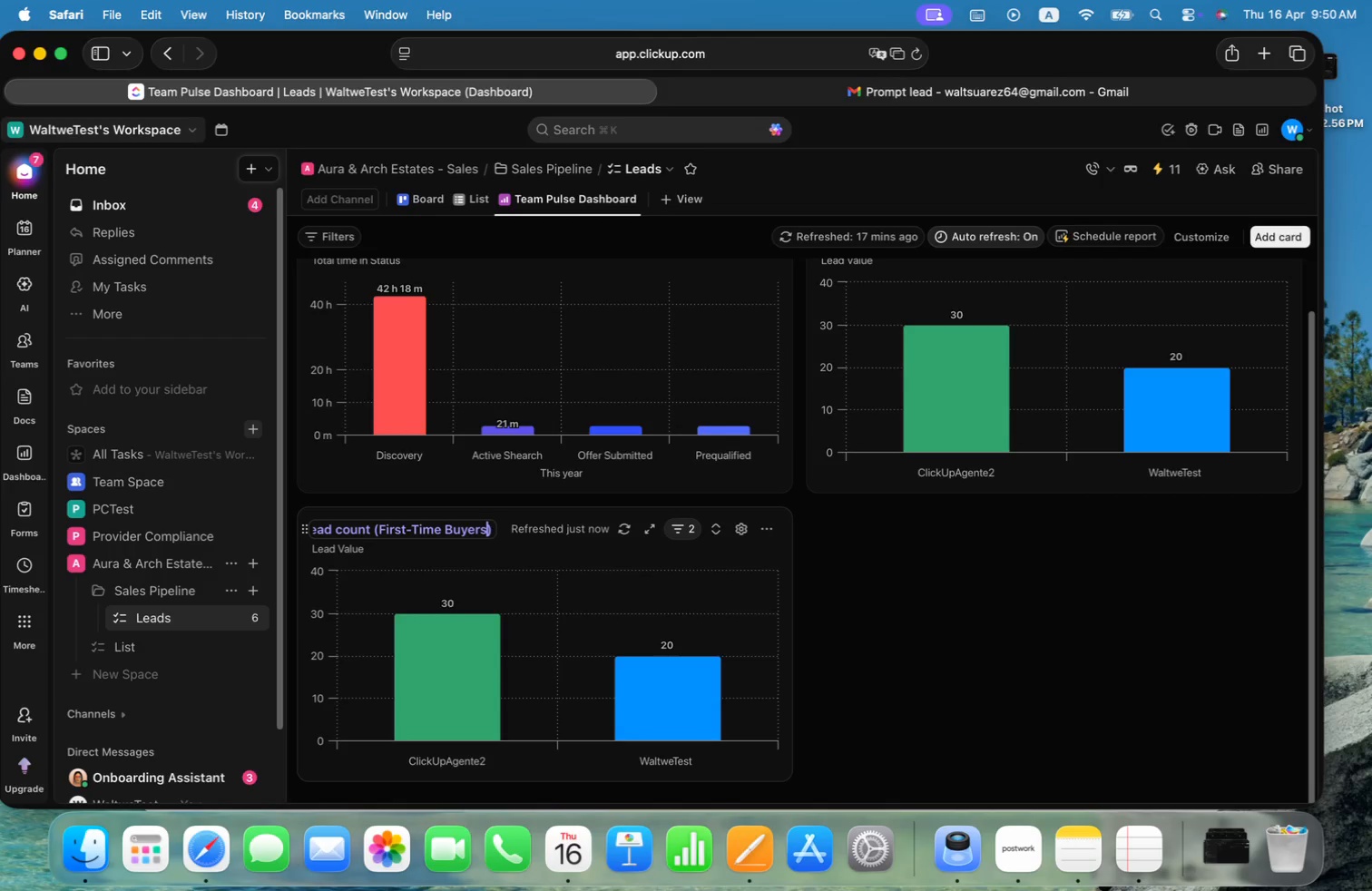 
key(Meta+Shift+ArrowLeft)
 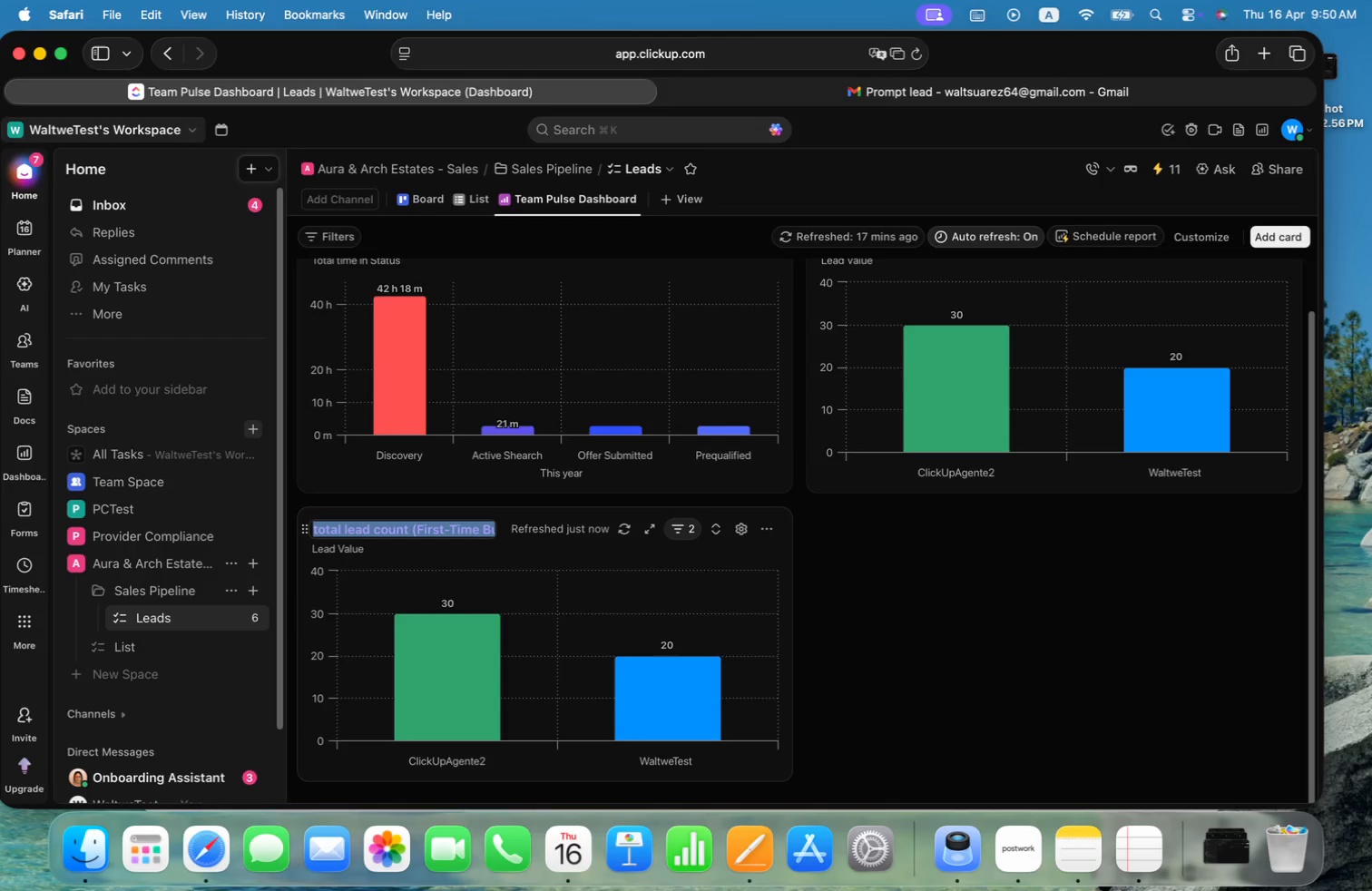 
key(Shift+ArrowRight)
 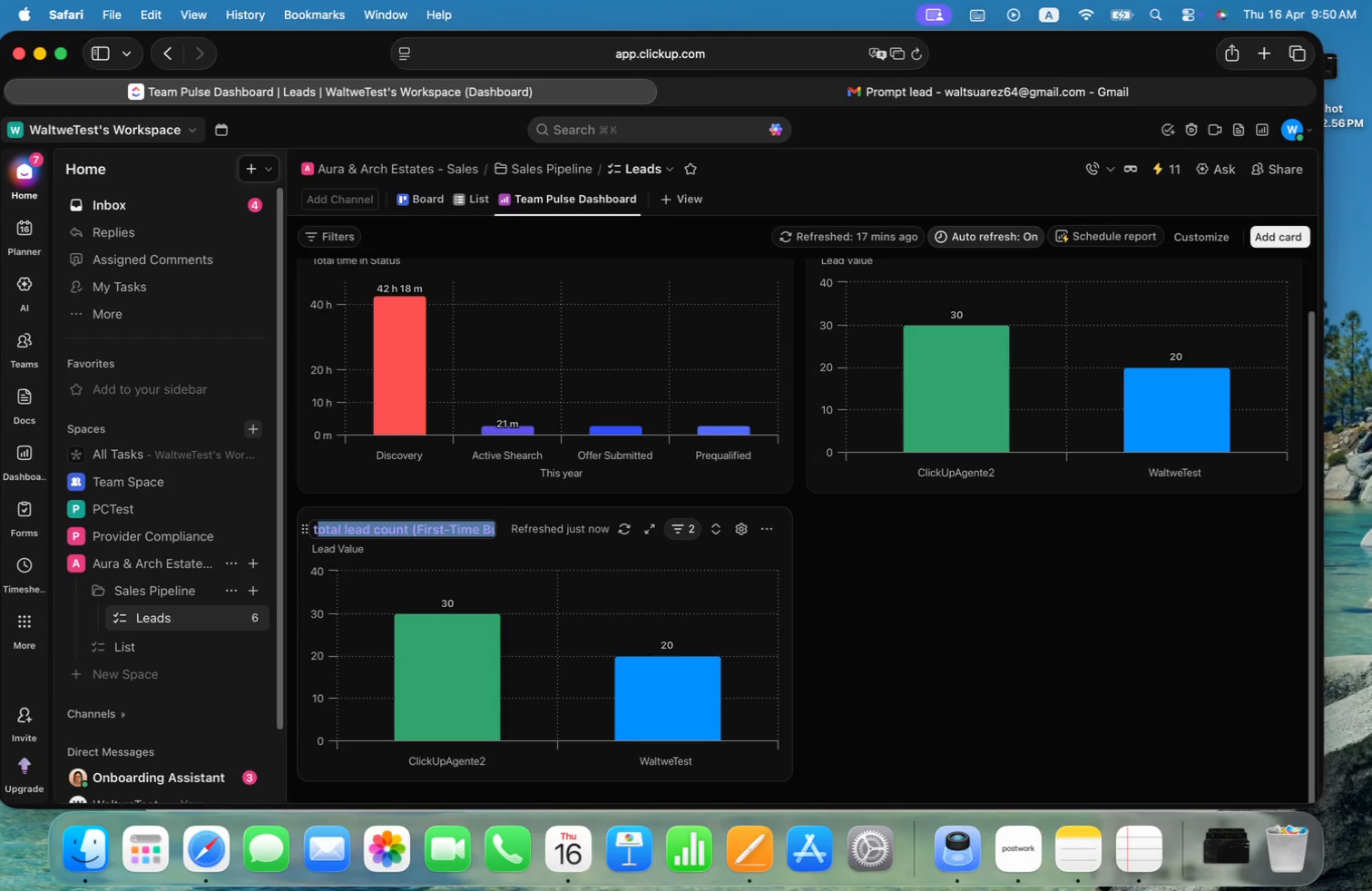 
key(Alt+Shift+ArrowRight)
 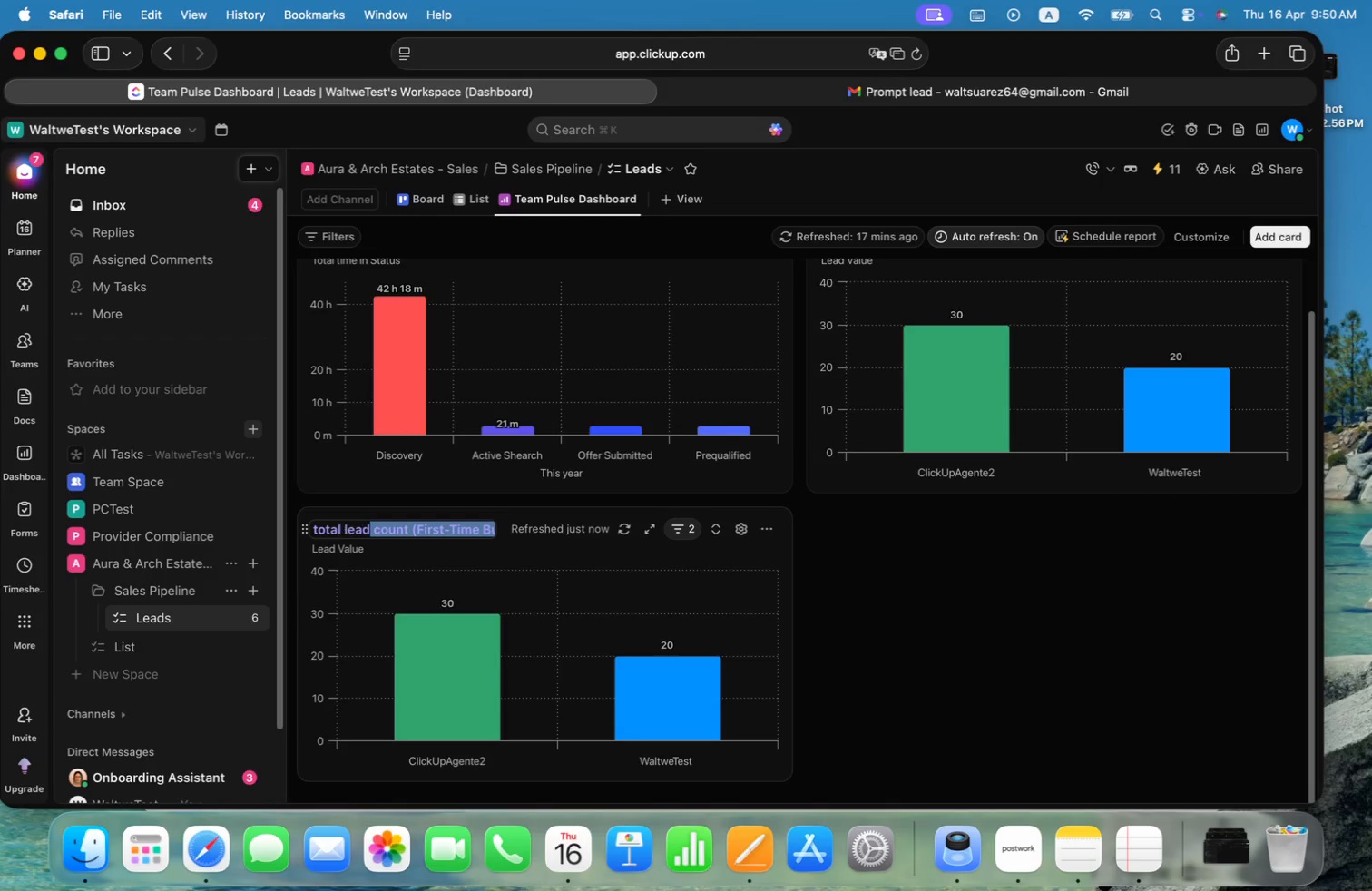 
key(Alt+Shift+ArrowRight)
 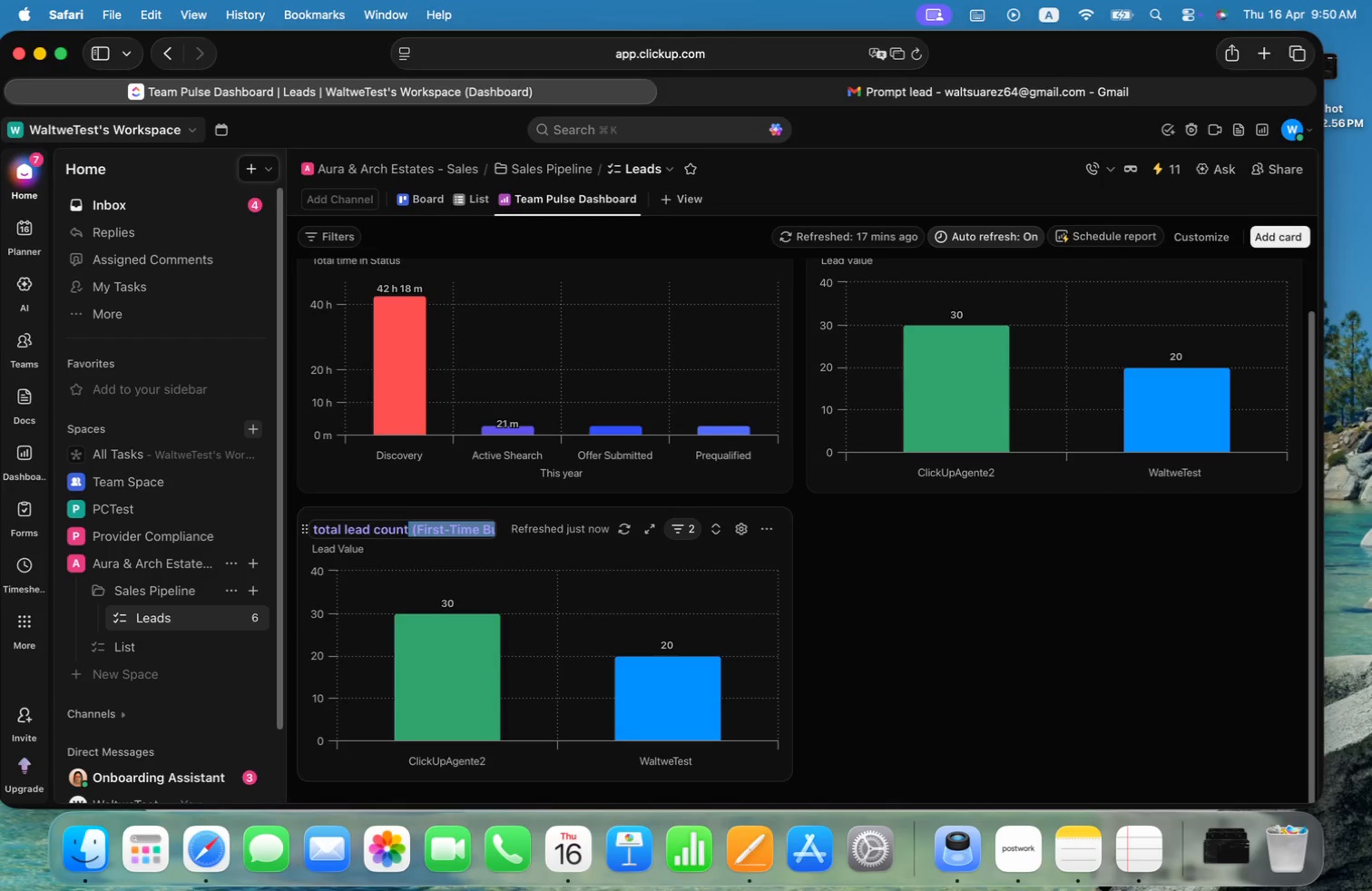 
key(Alt+Shift+ArrowRight)
 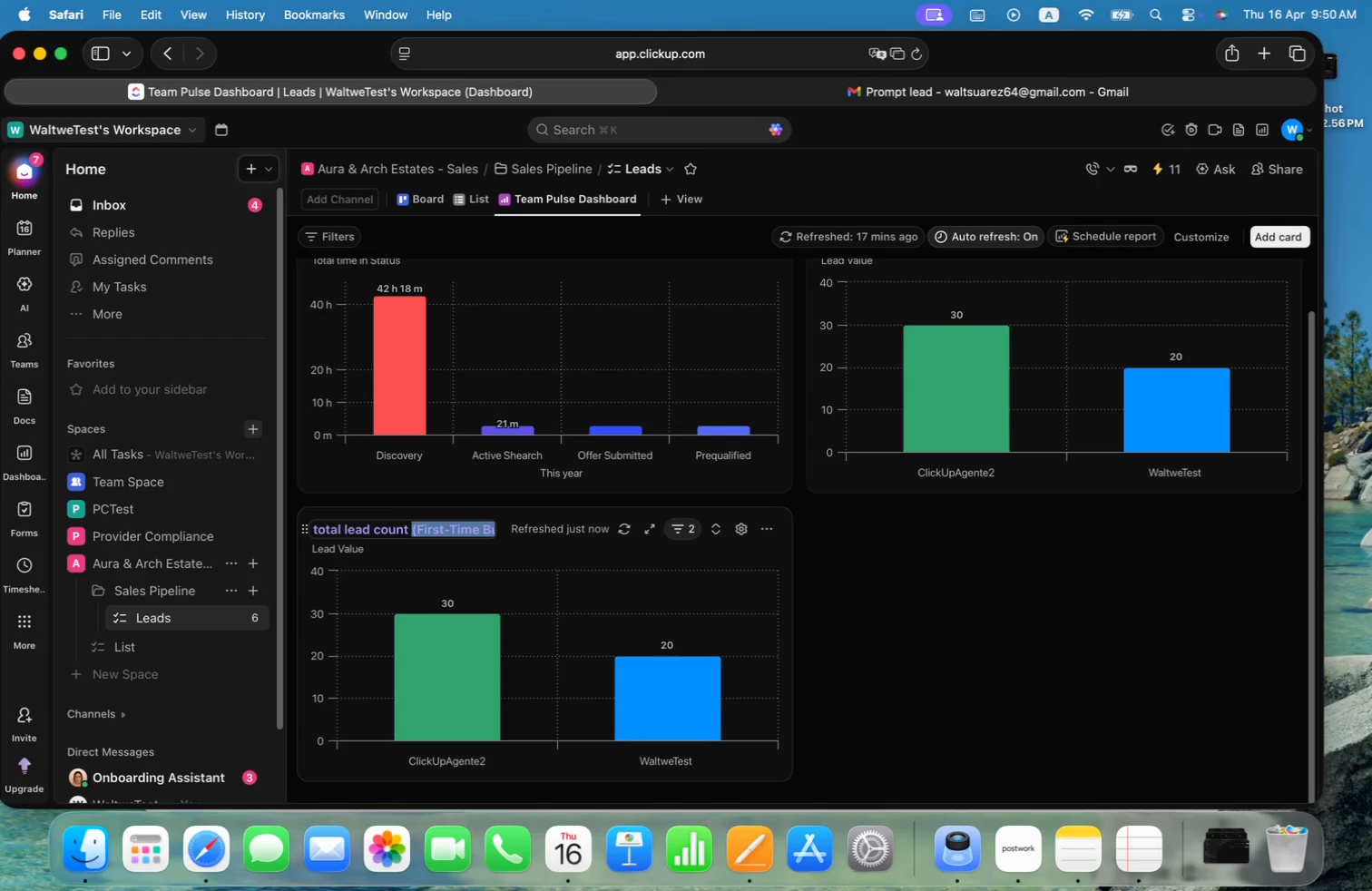 
key(Shift+ArrowRight)
 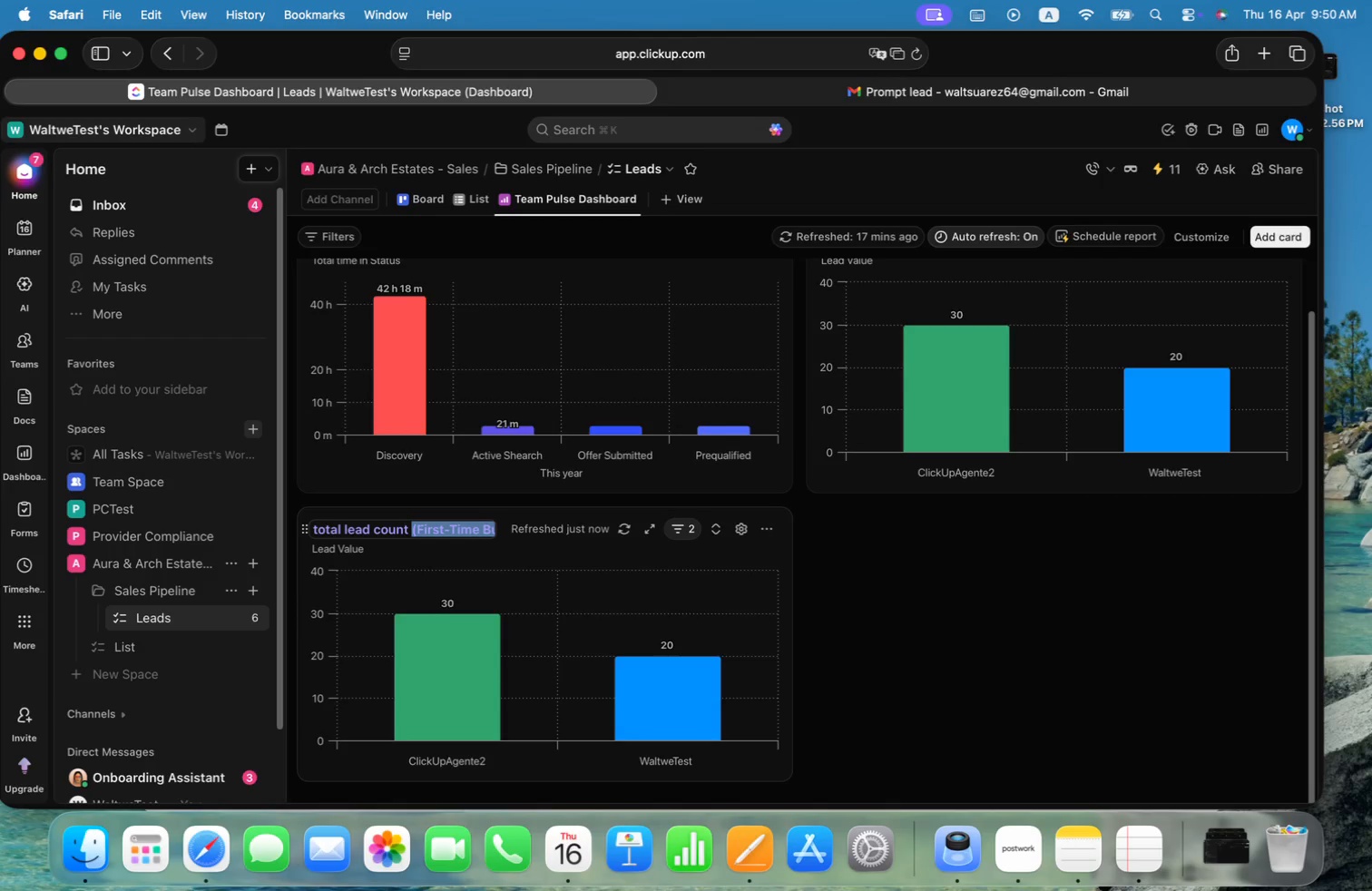 
hold_key(key=CommandLeft, duration=0.32)
 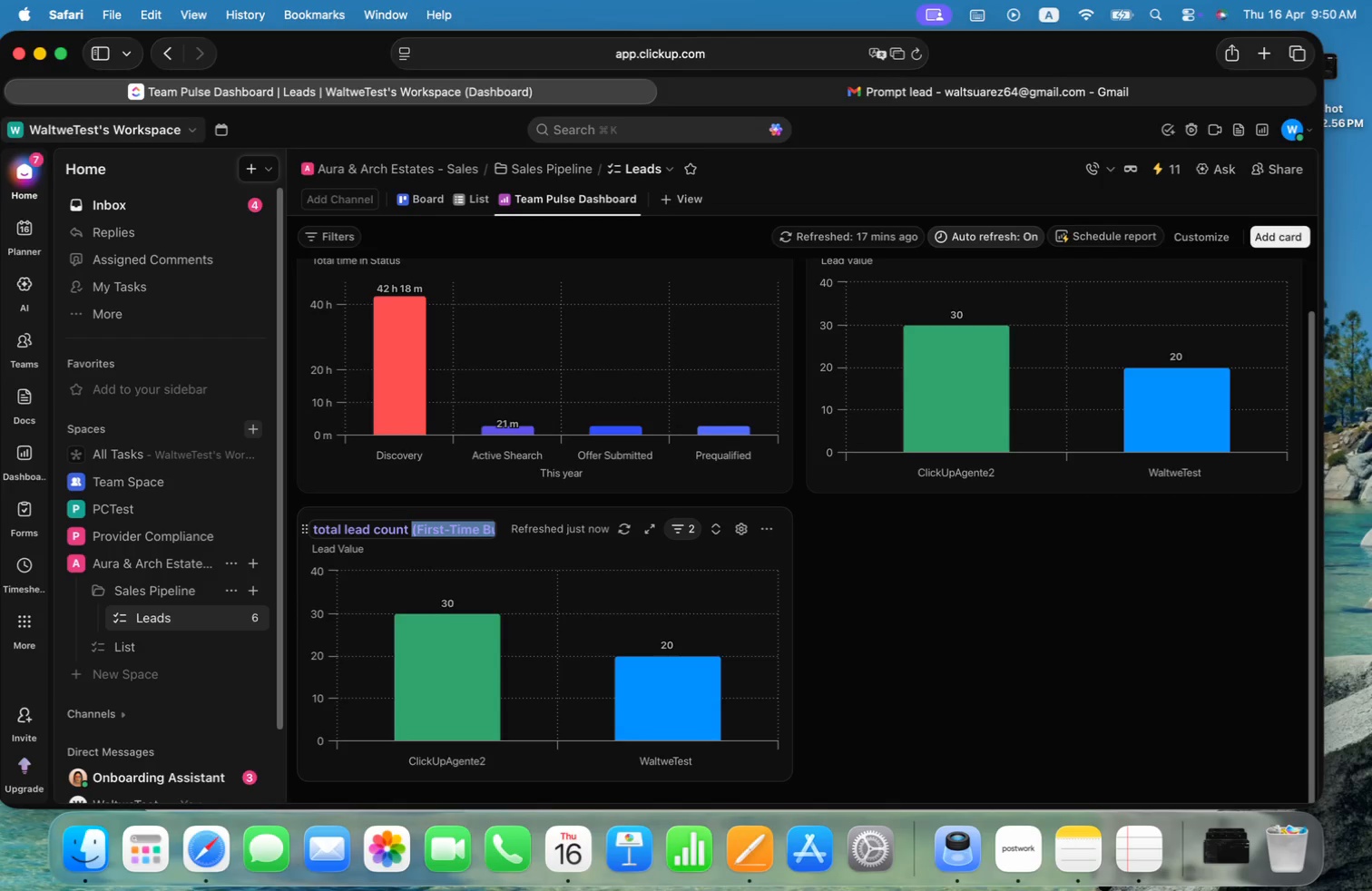 
key(Shift+ArrowRight)
 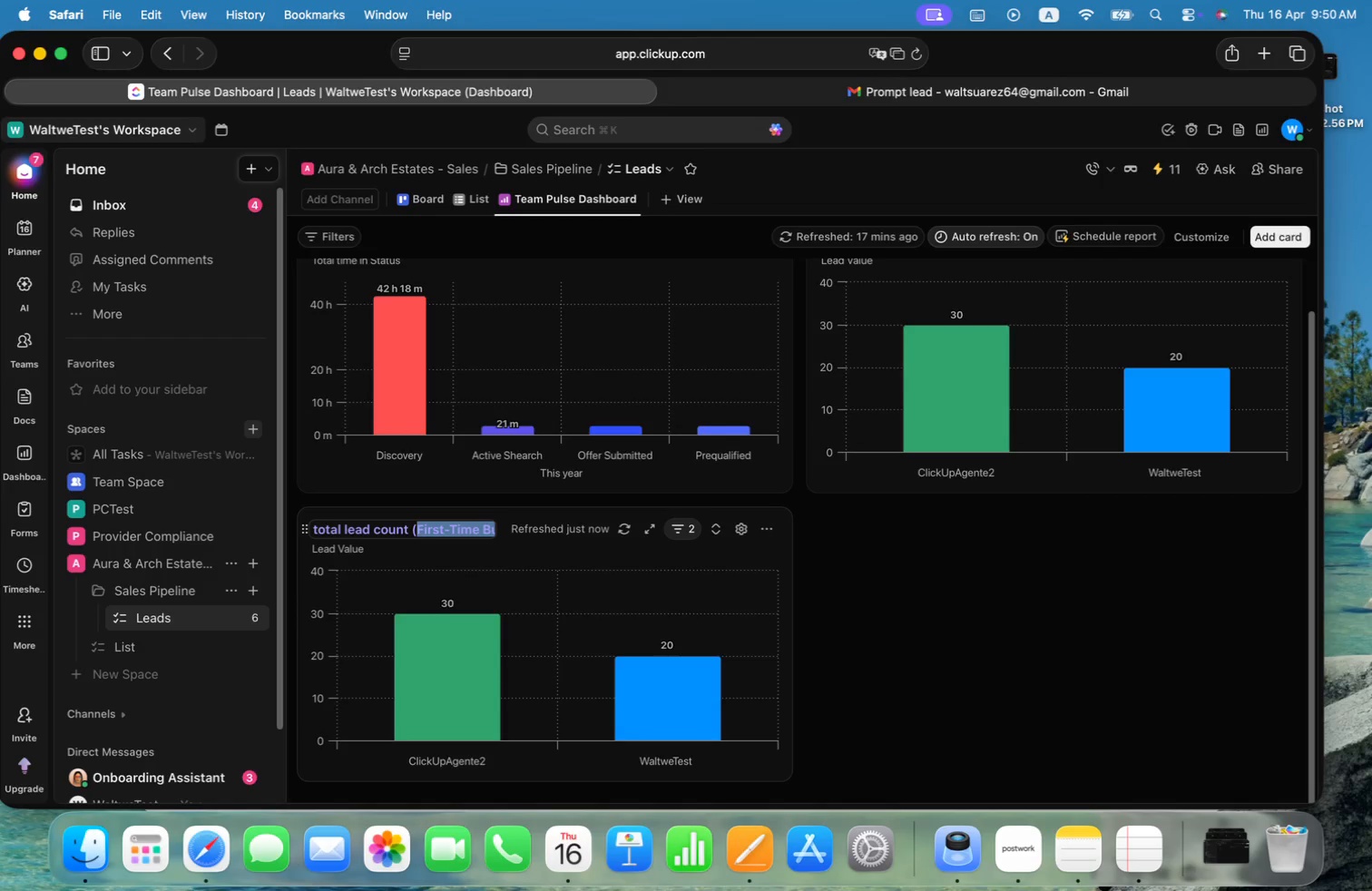 
key(Meta+C)
 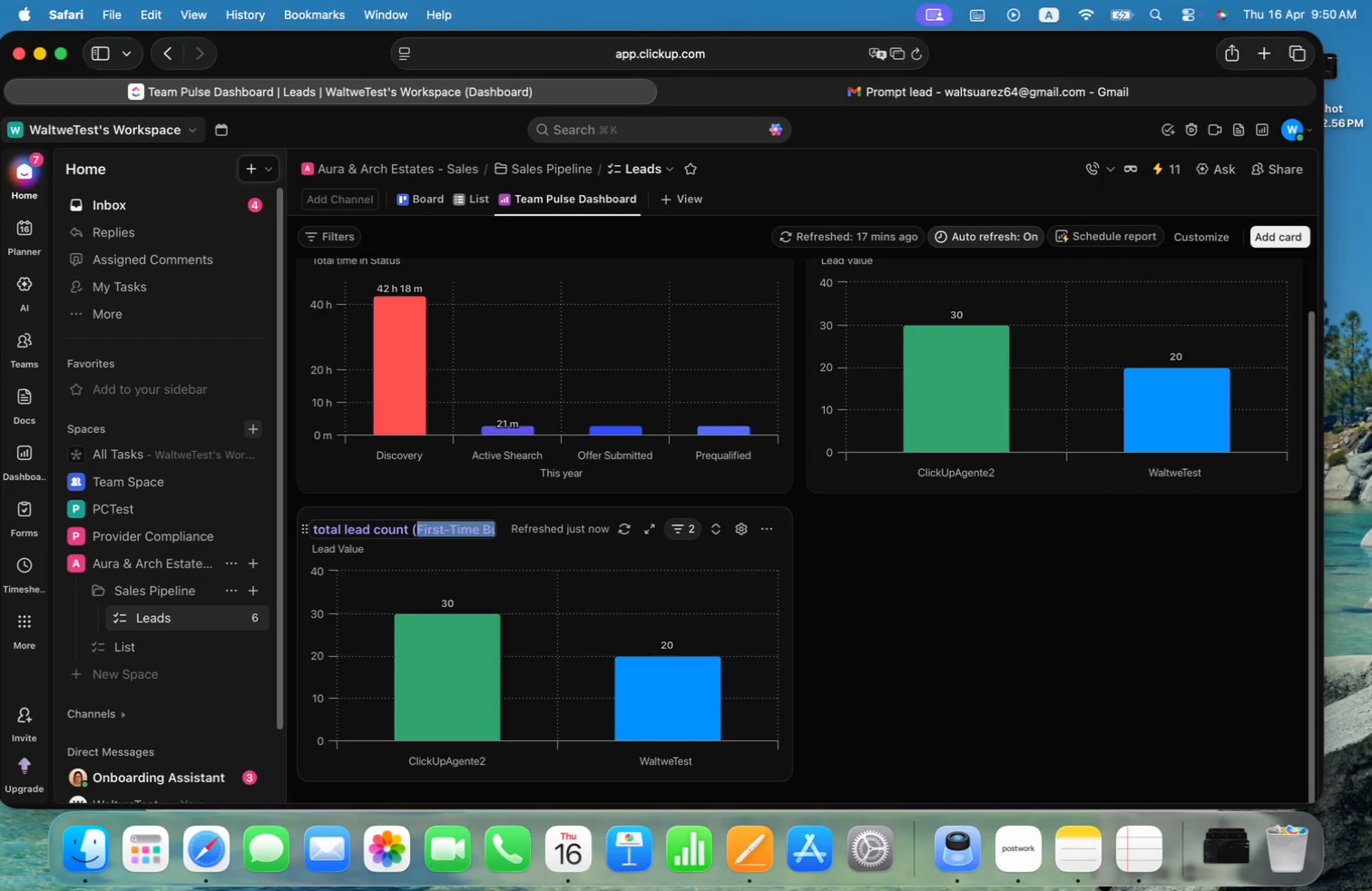 
key(Meta+ArrowUp)
 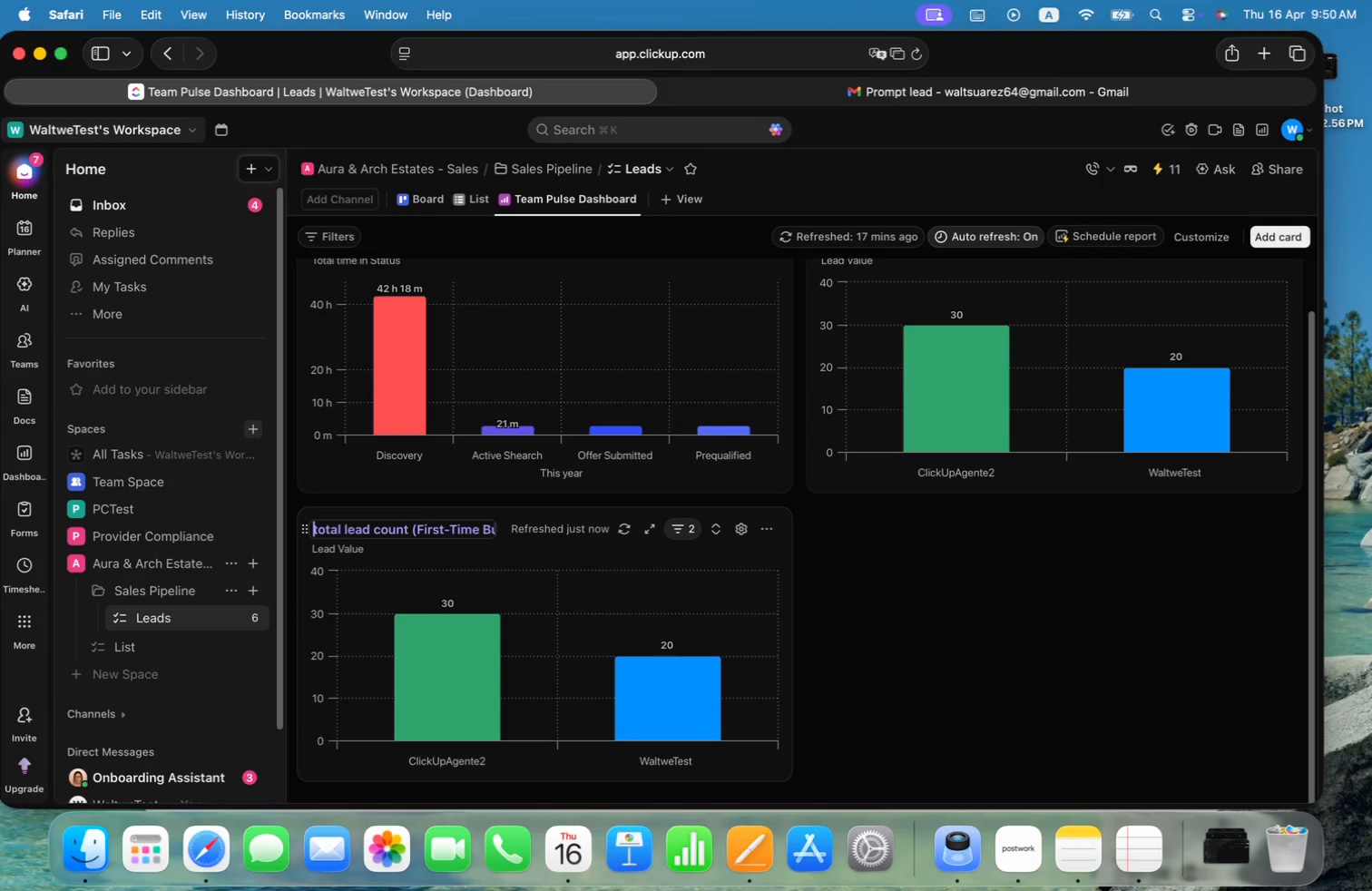 
key(Meta+ArrowLeft)
 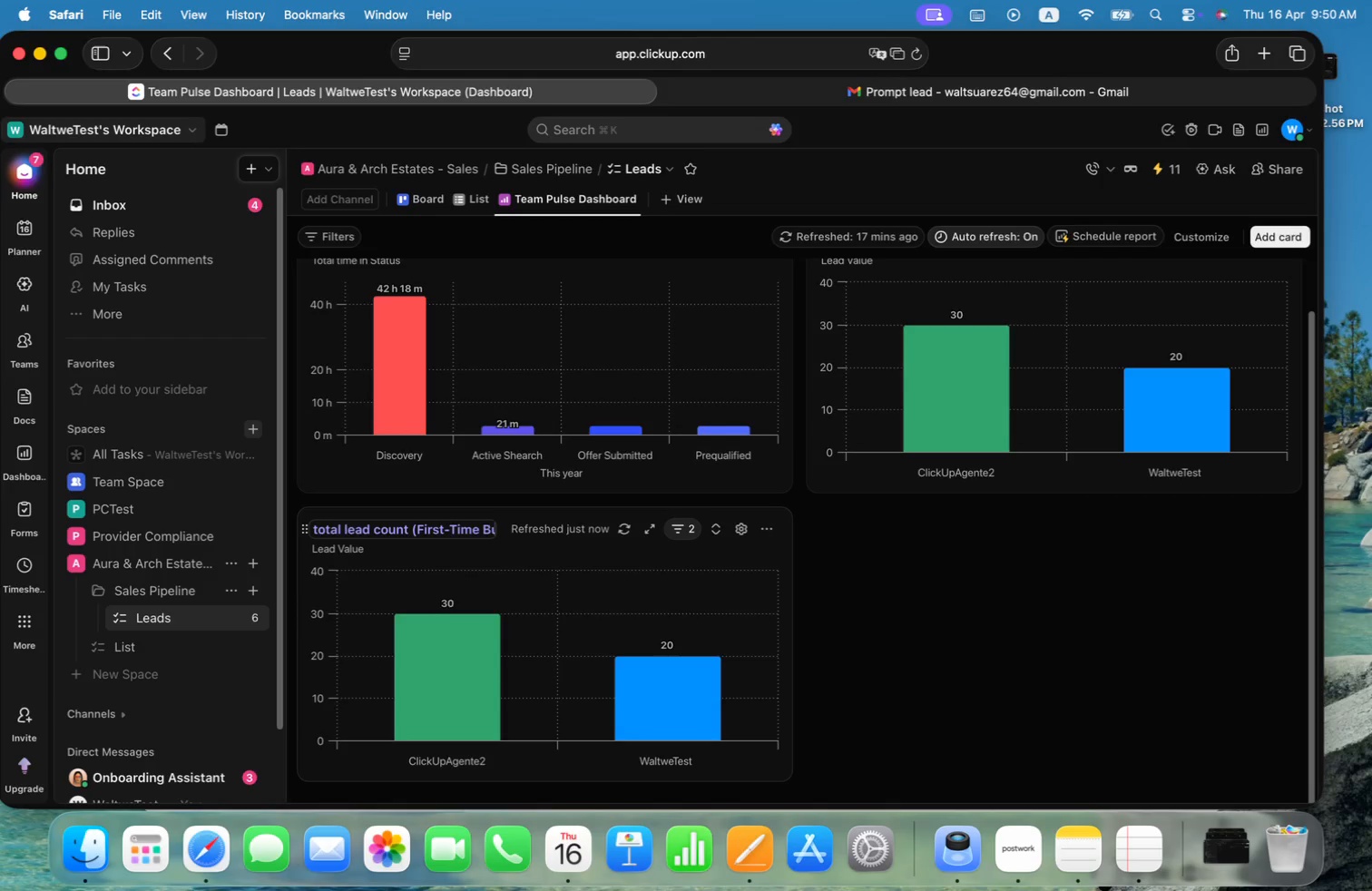 
key(Meta+V)
 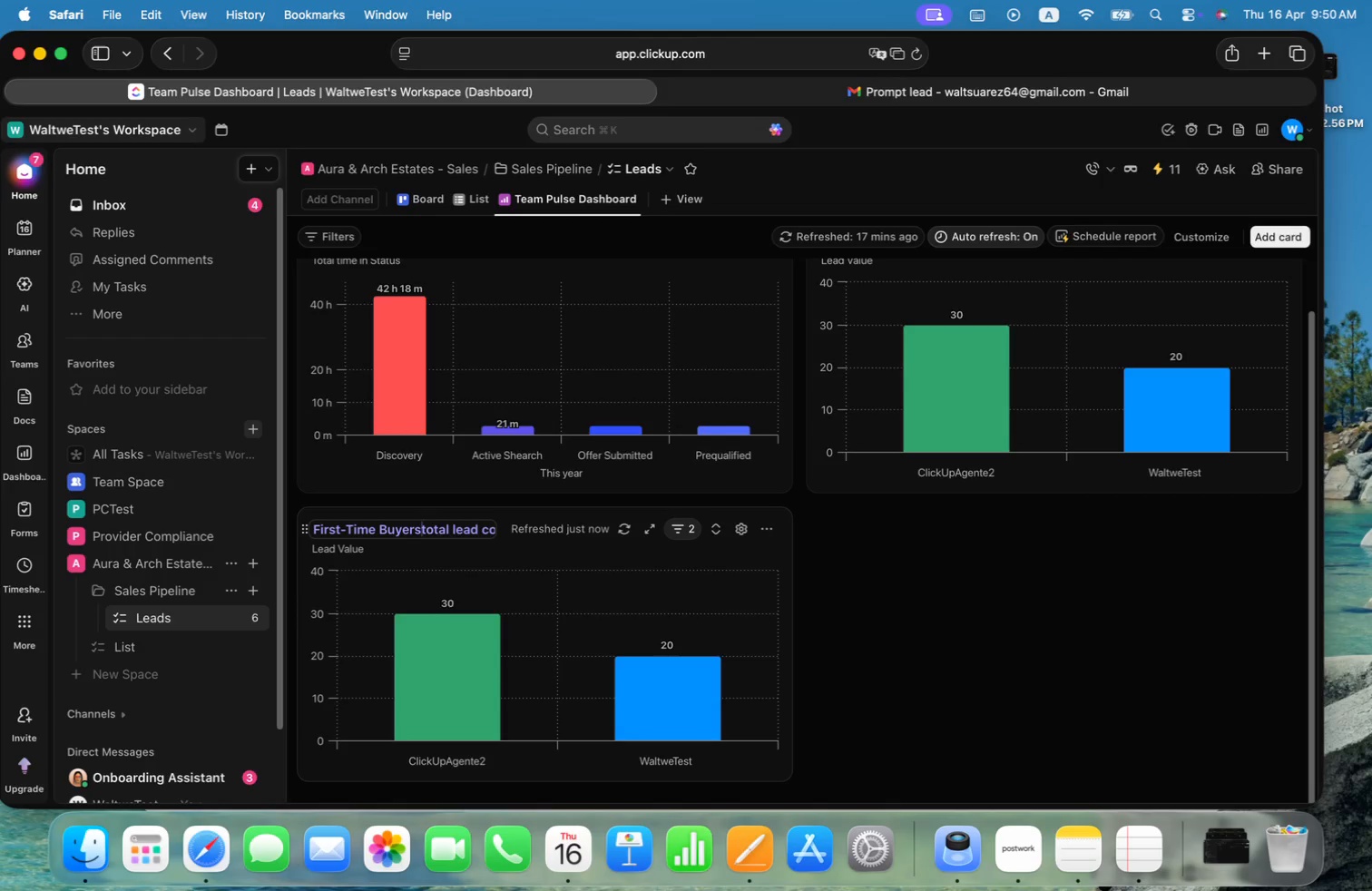 
key(Space)
 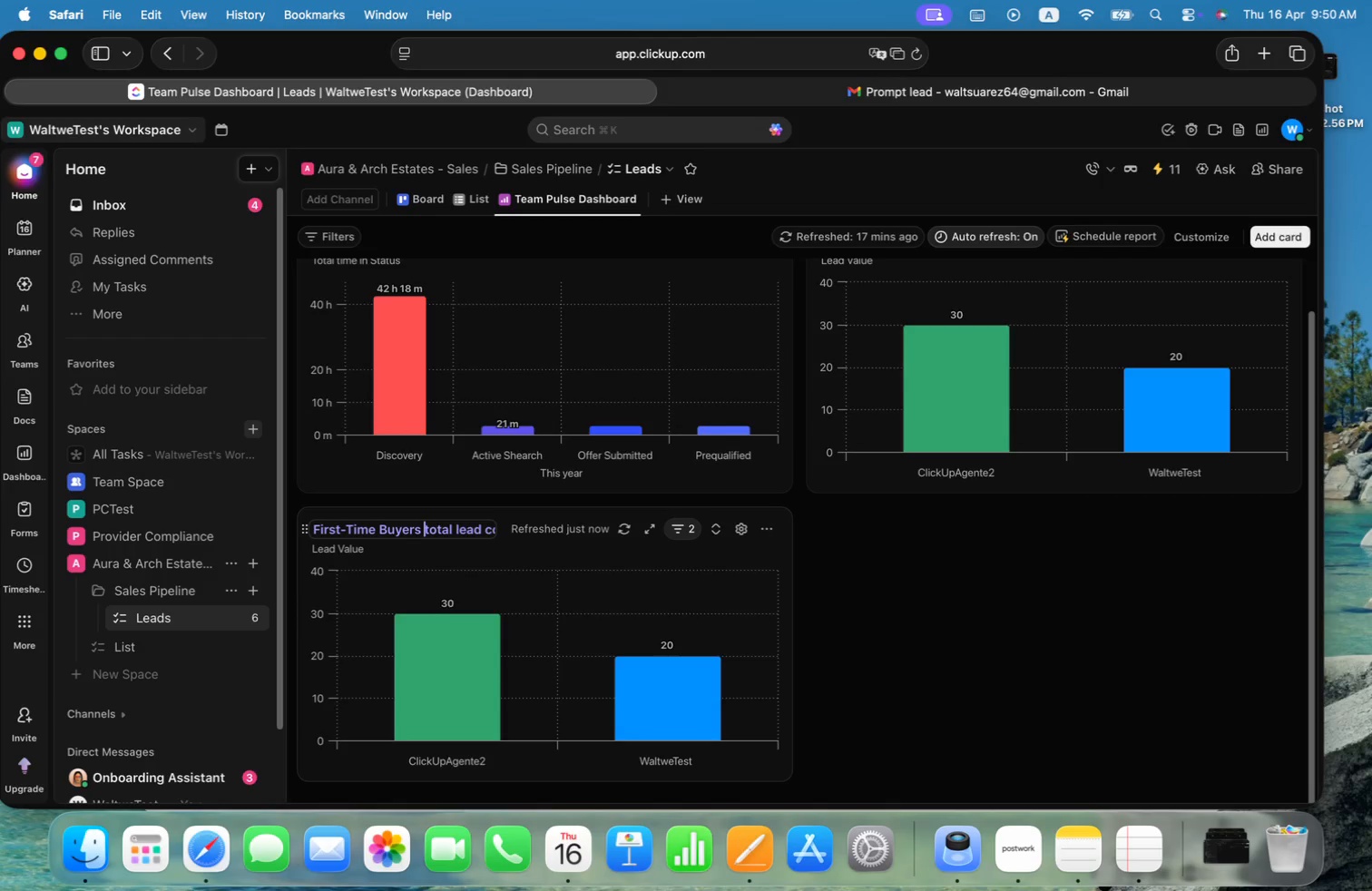 
key(Alt+ArrowRight)
 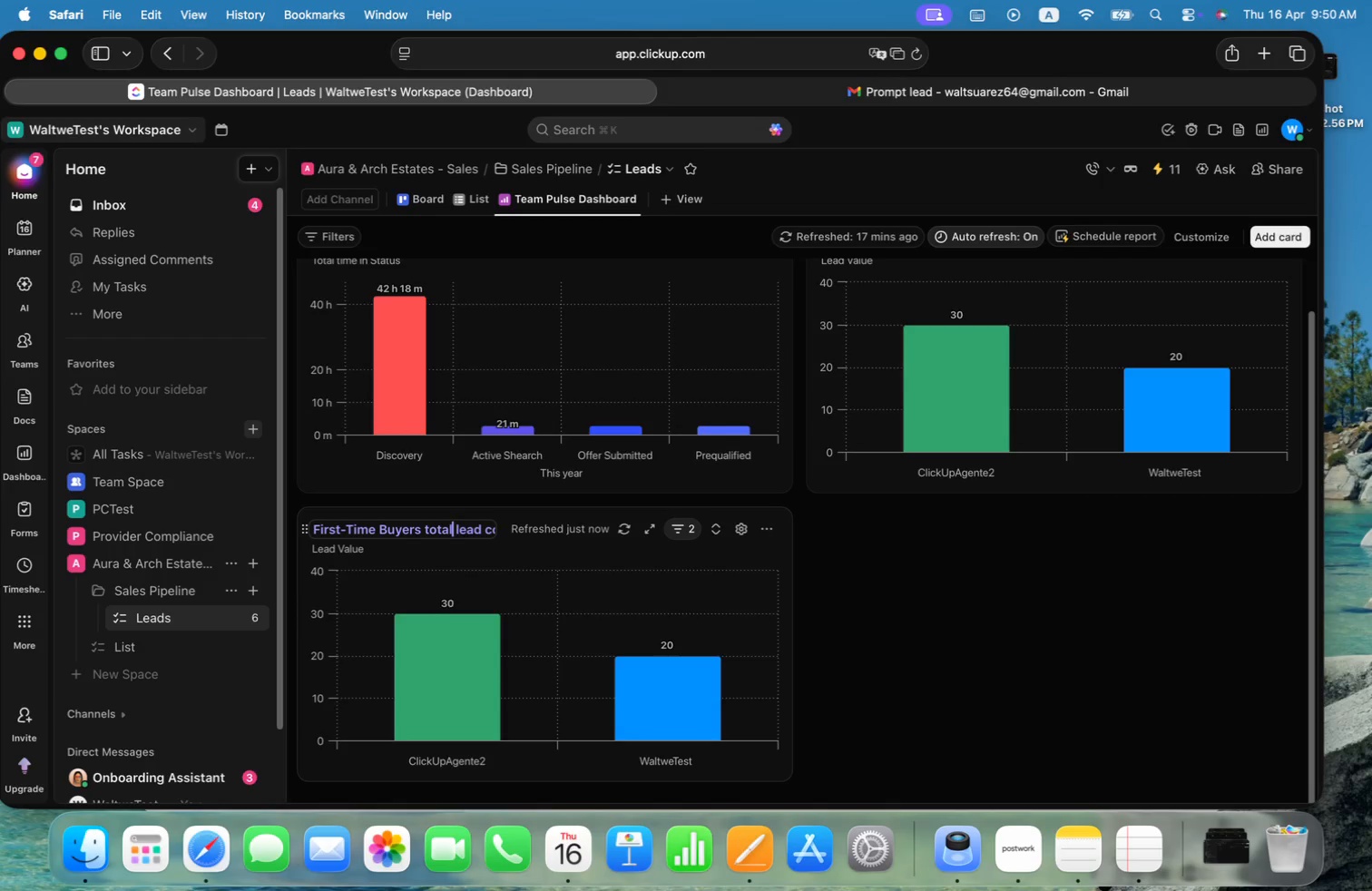 
key(Alt+ArrowRight)
 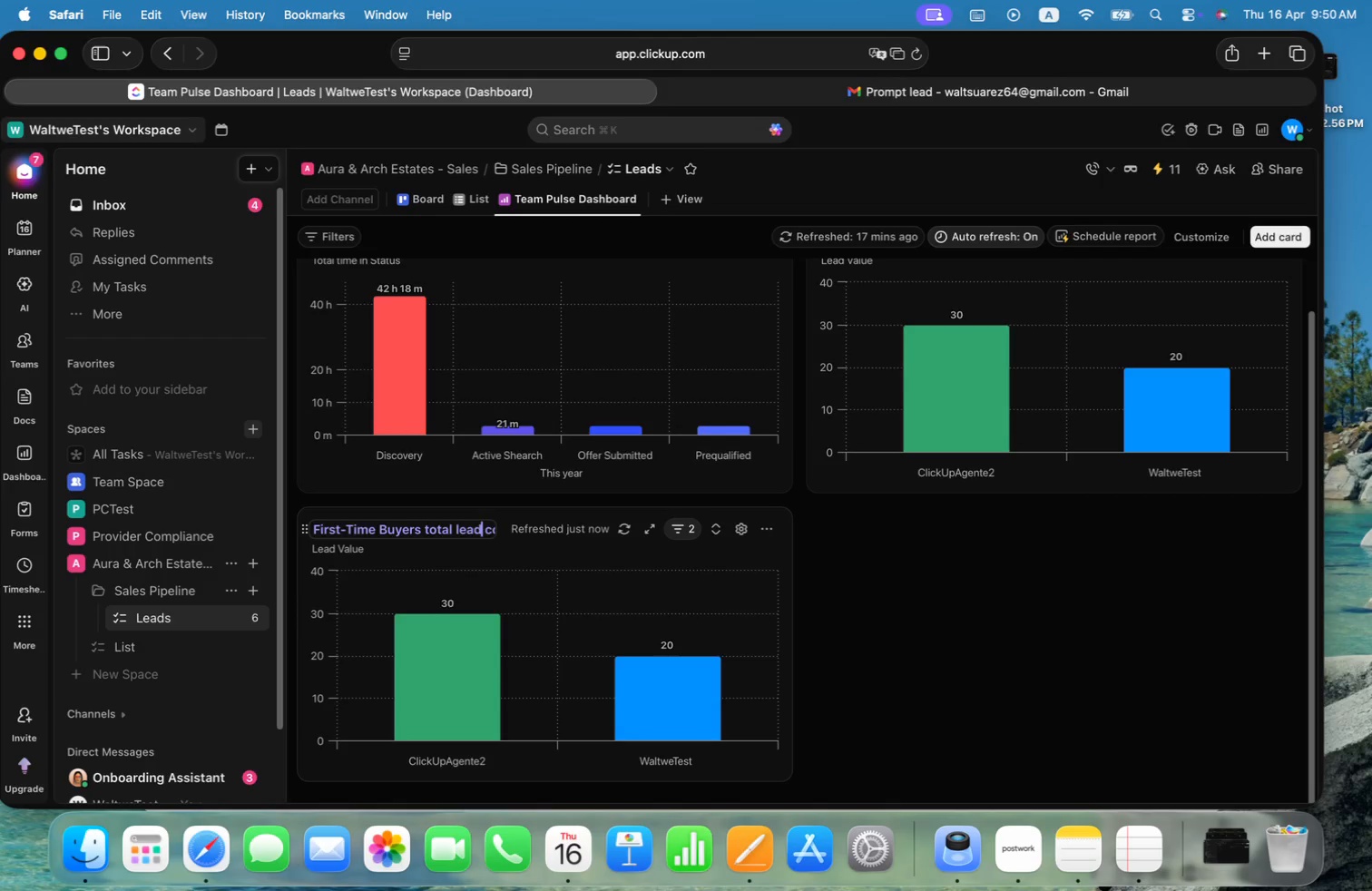 
key(Meta+Shift+CommandLeft)
 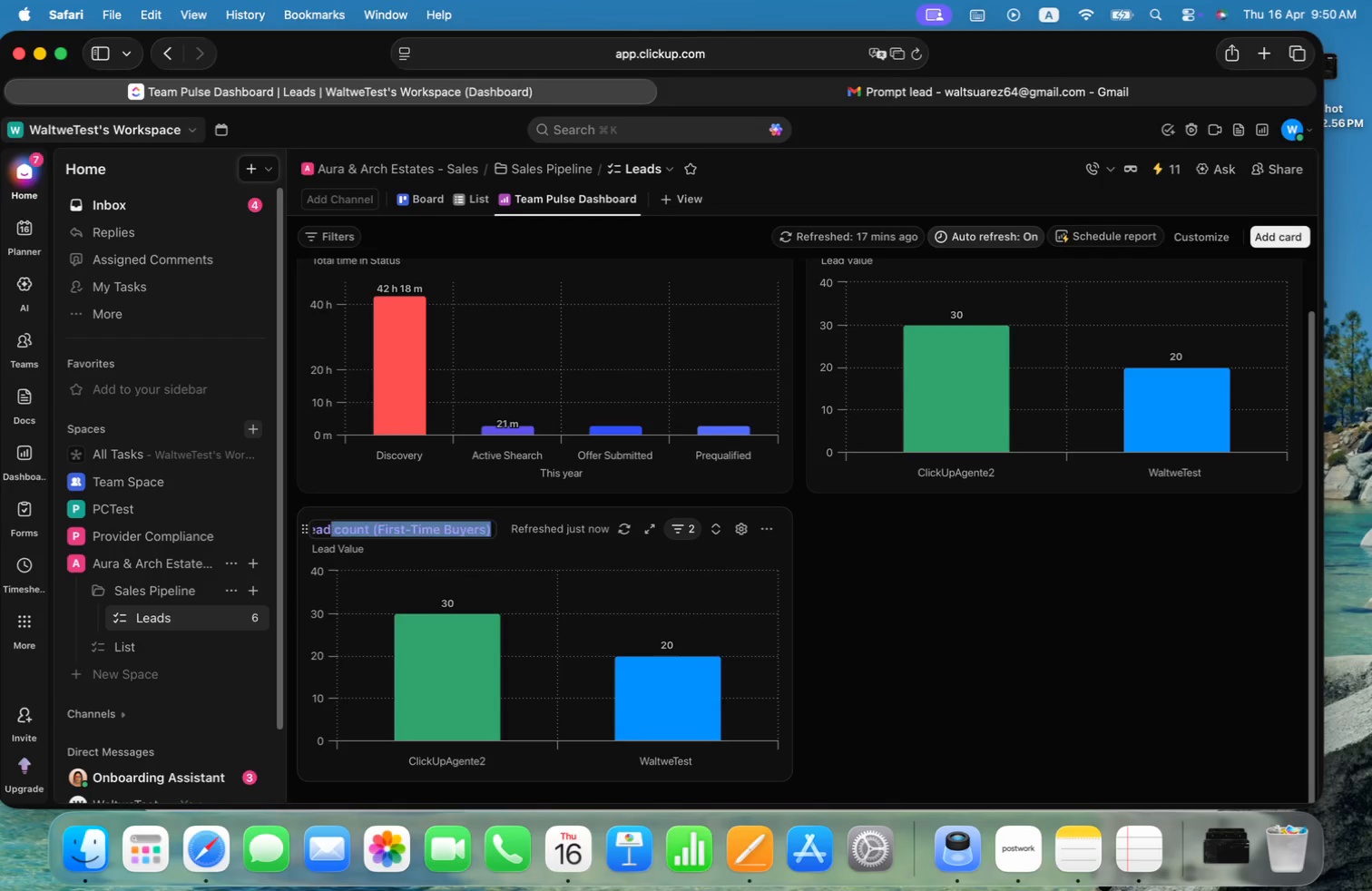 
key(Meta+Shift+ArrowRight)
 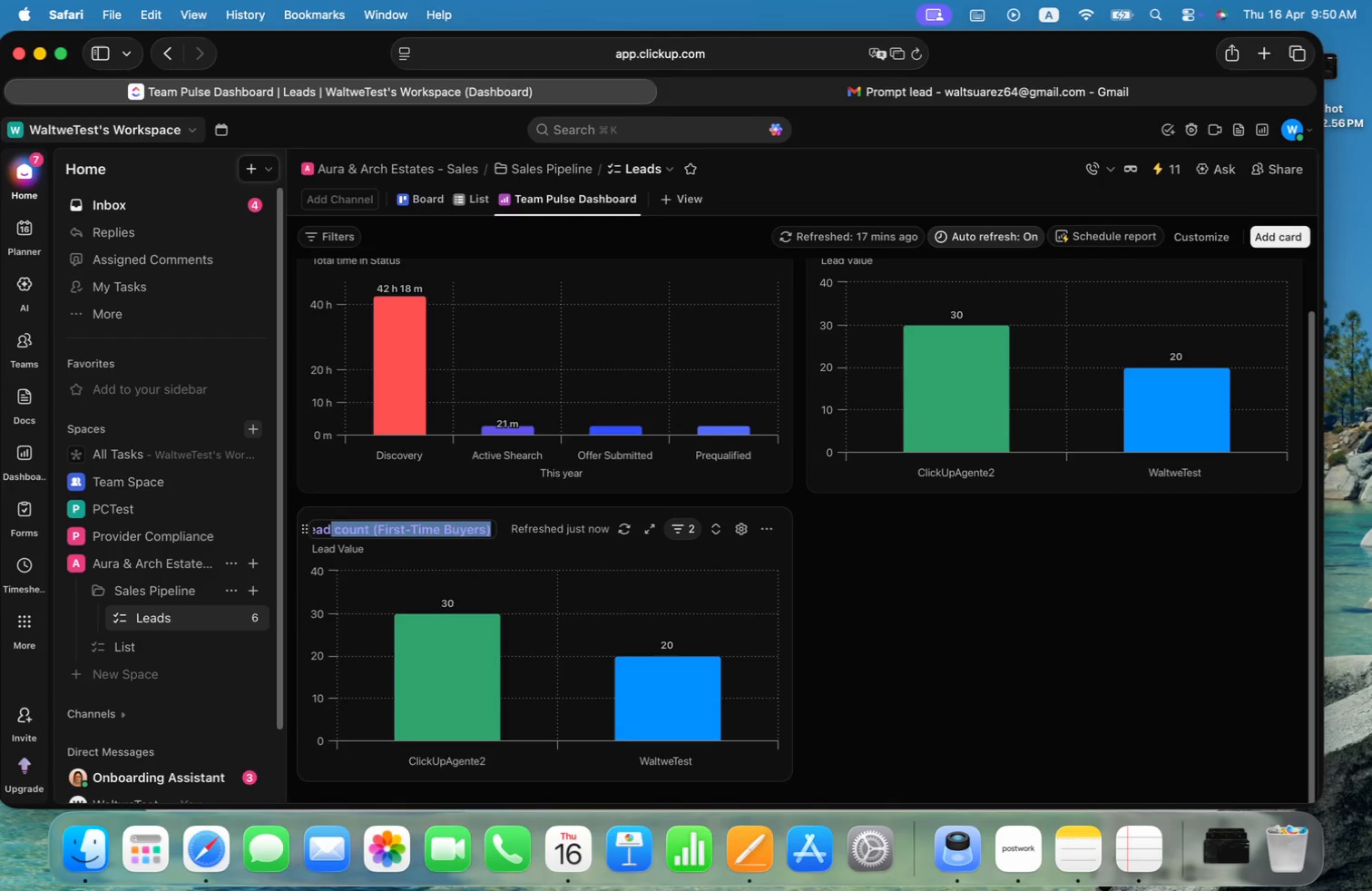 
key(Meta+Shift+ArrowDown)
 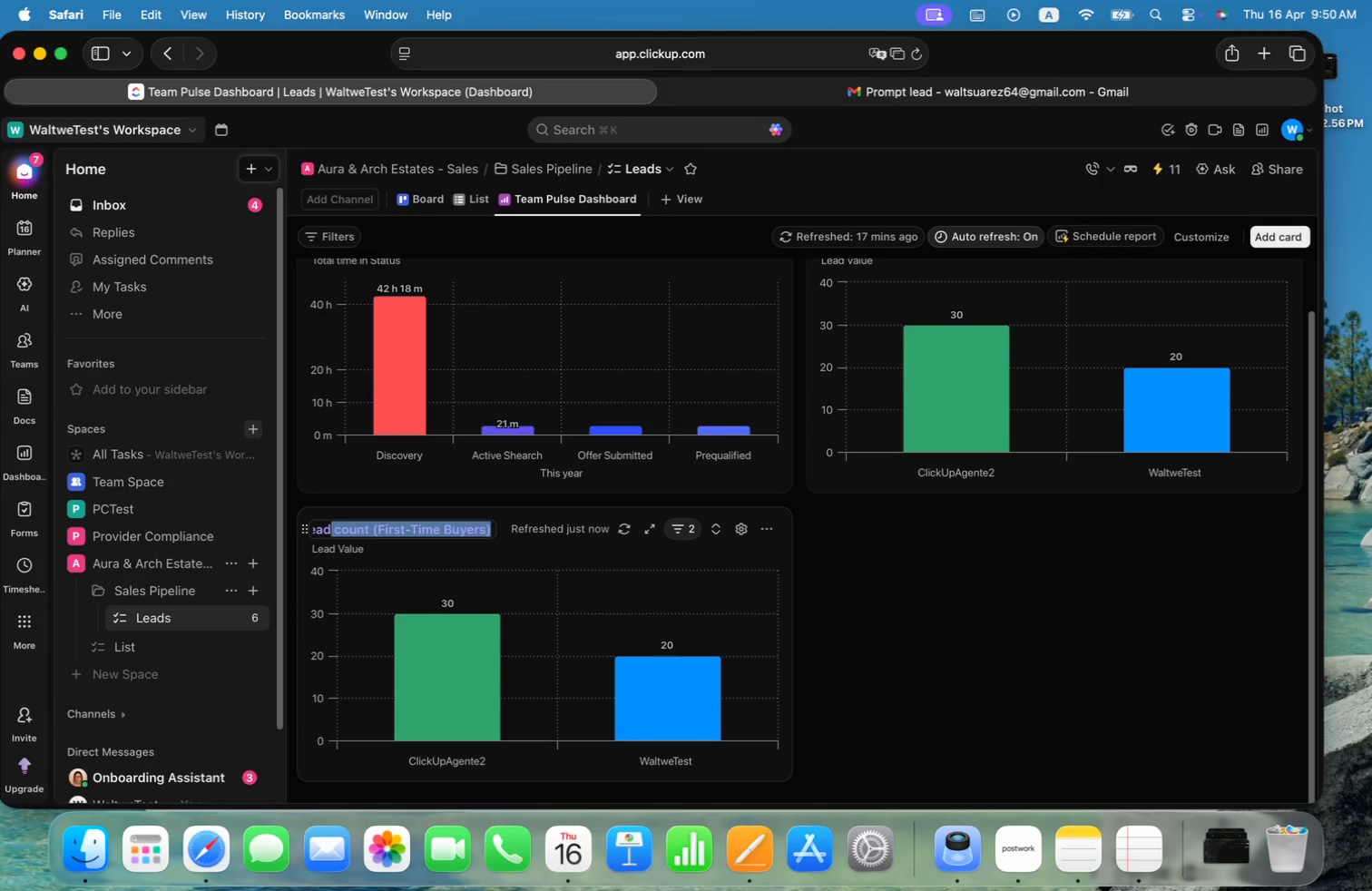 
key(Backspace)
 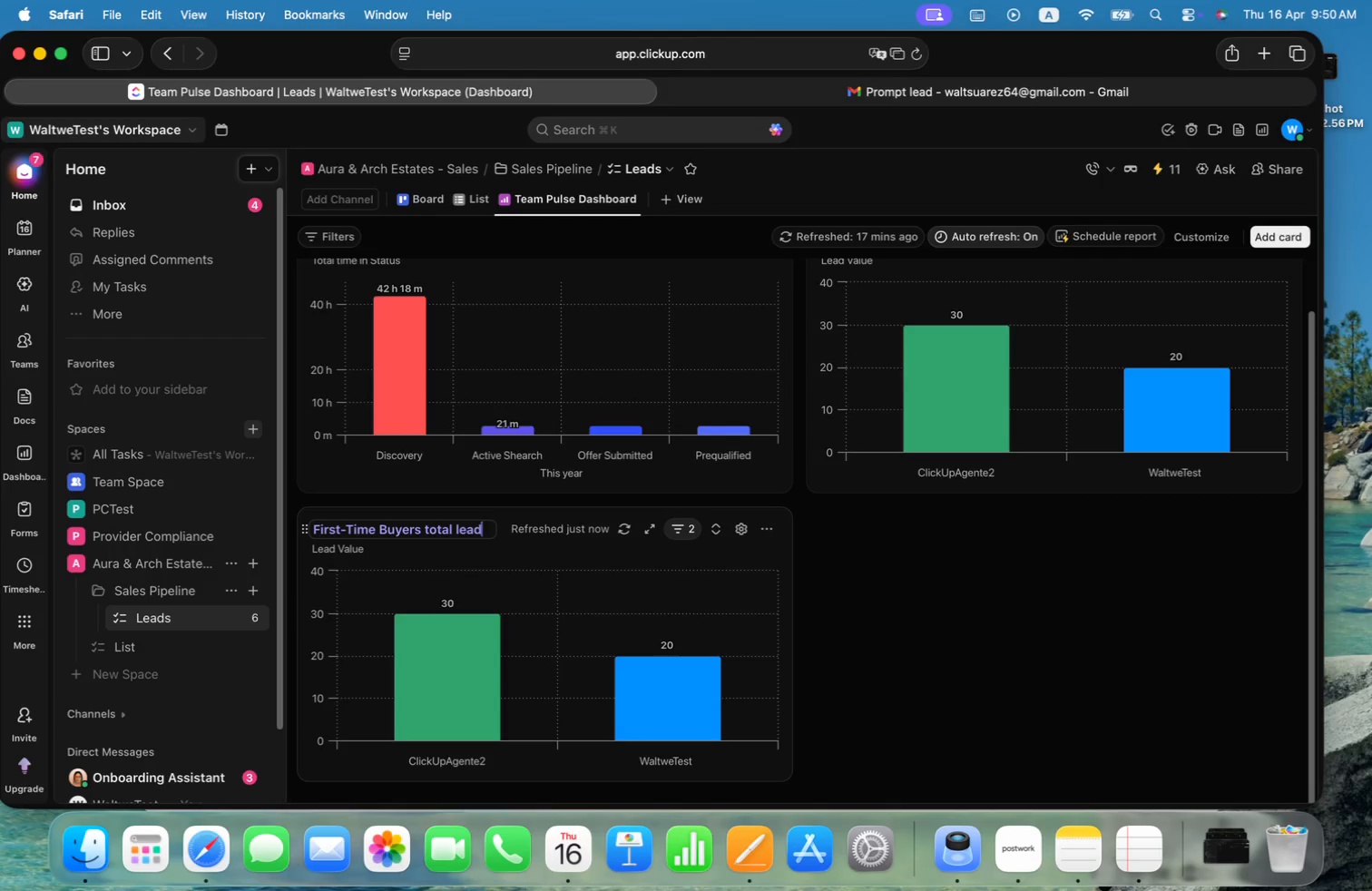 
key(Enter)
 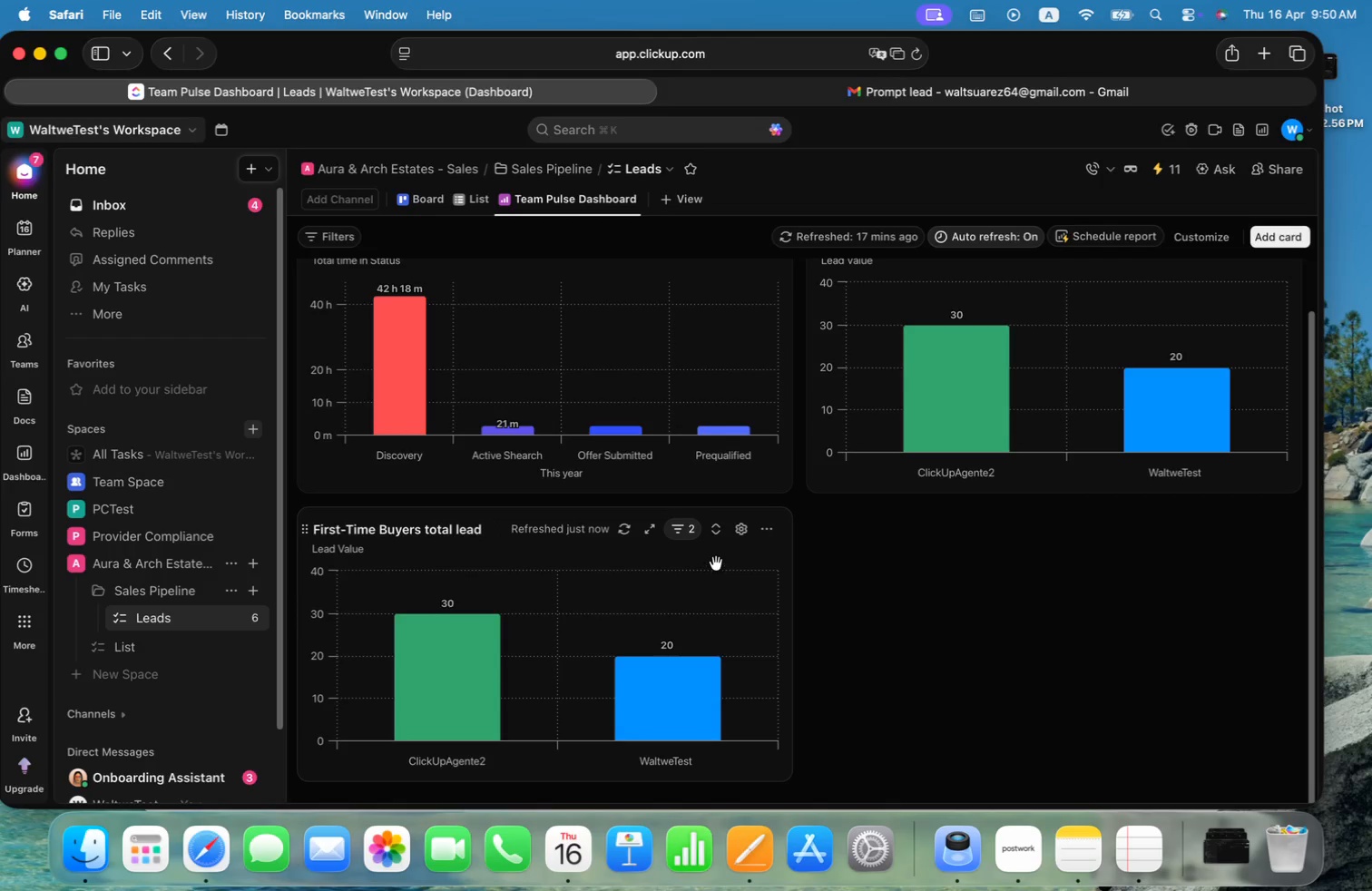 
left_click([741, 537])
 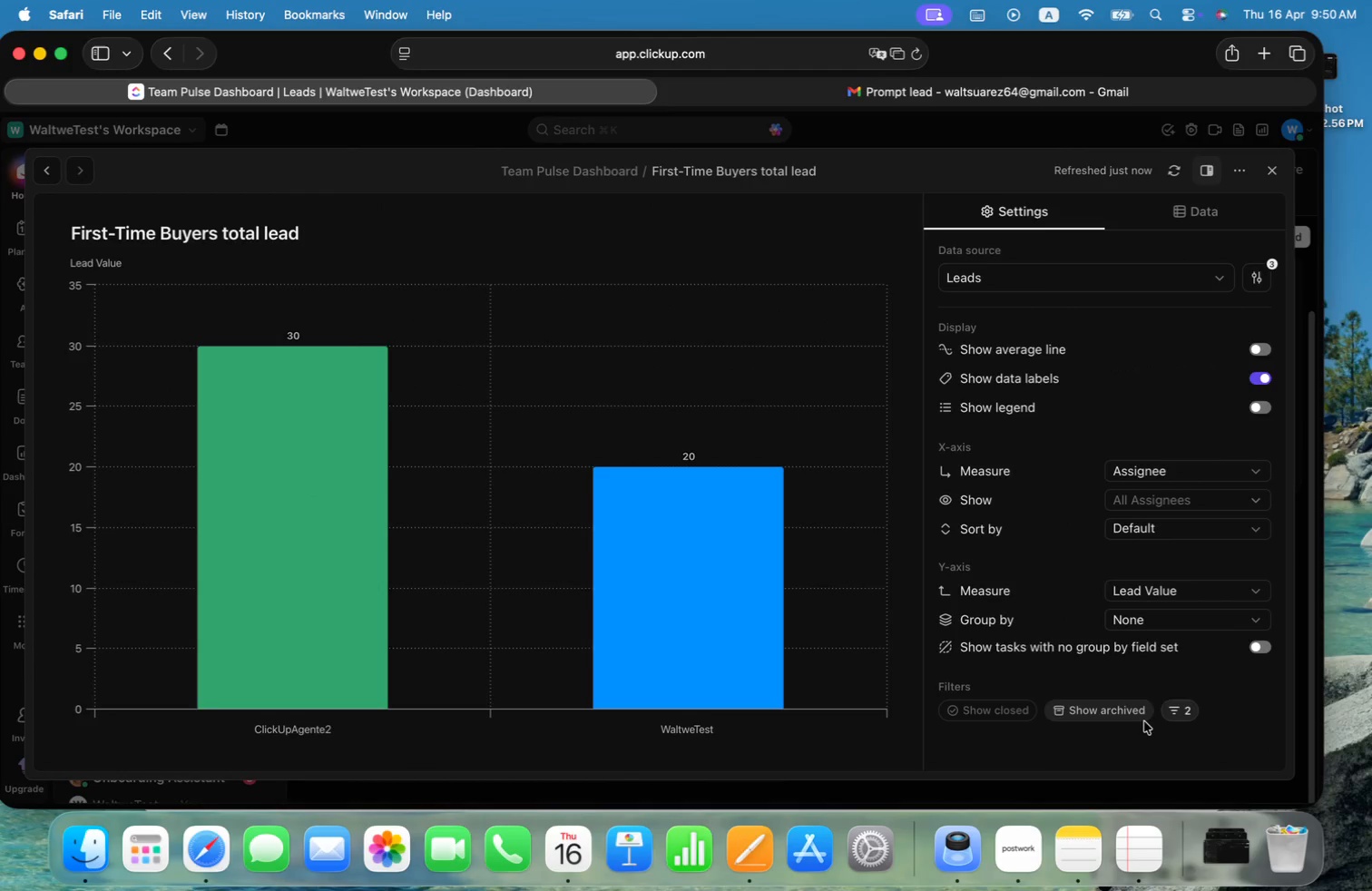 
left_click([1177, 714])
 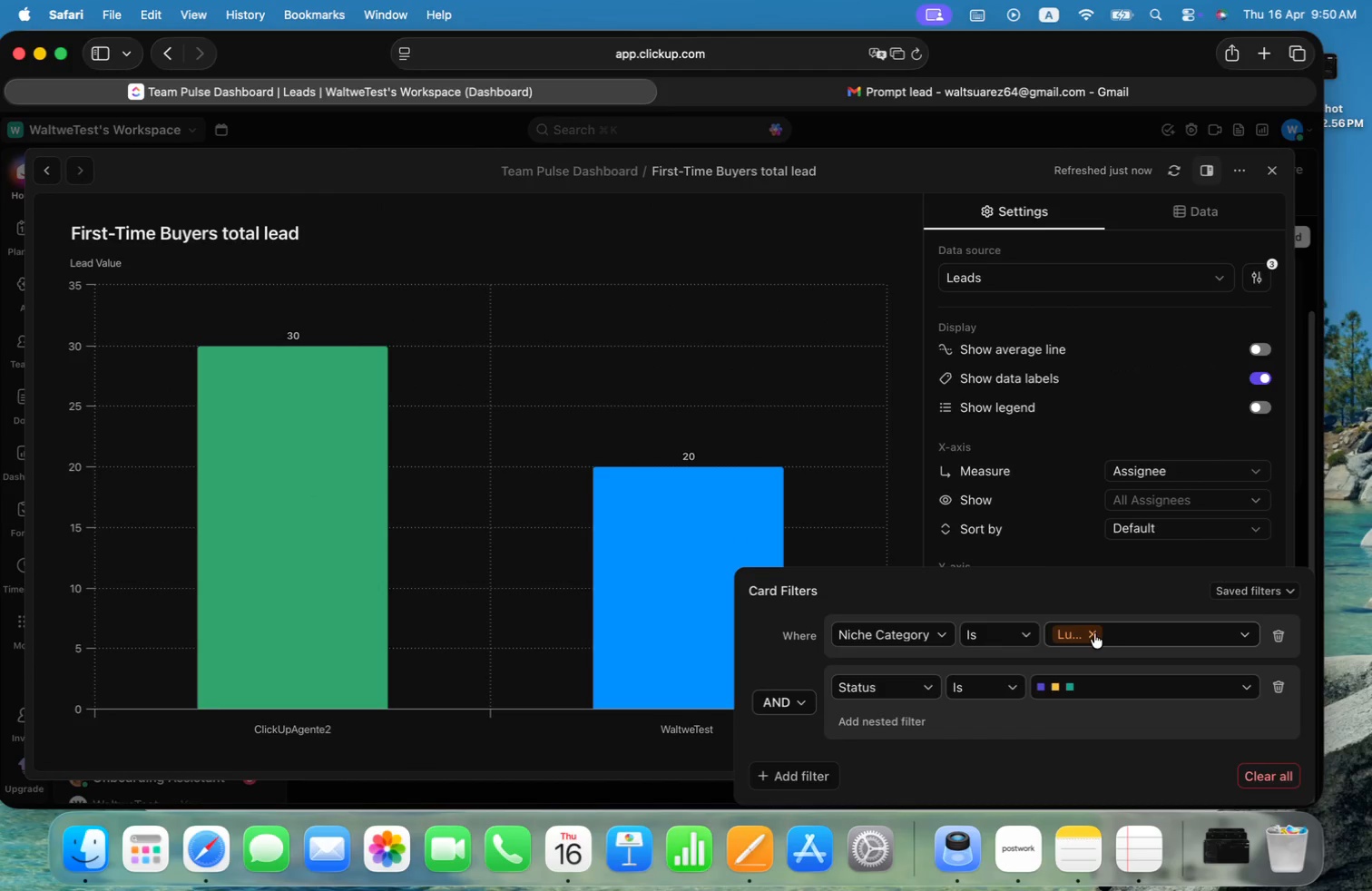 
left_click([1123, 632])
 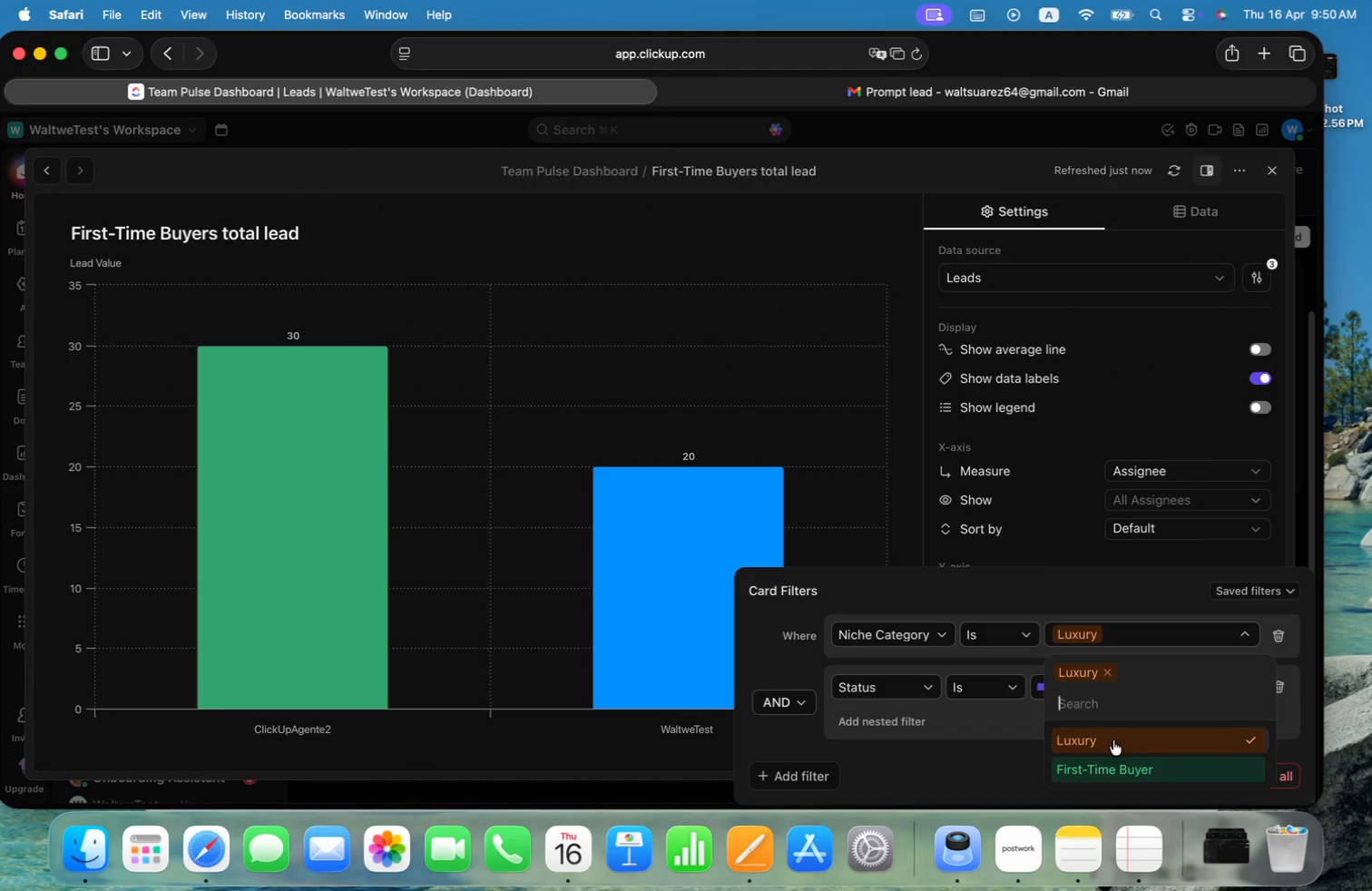 
left_click([1109, 772])
 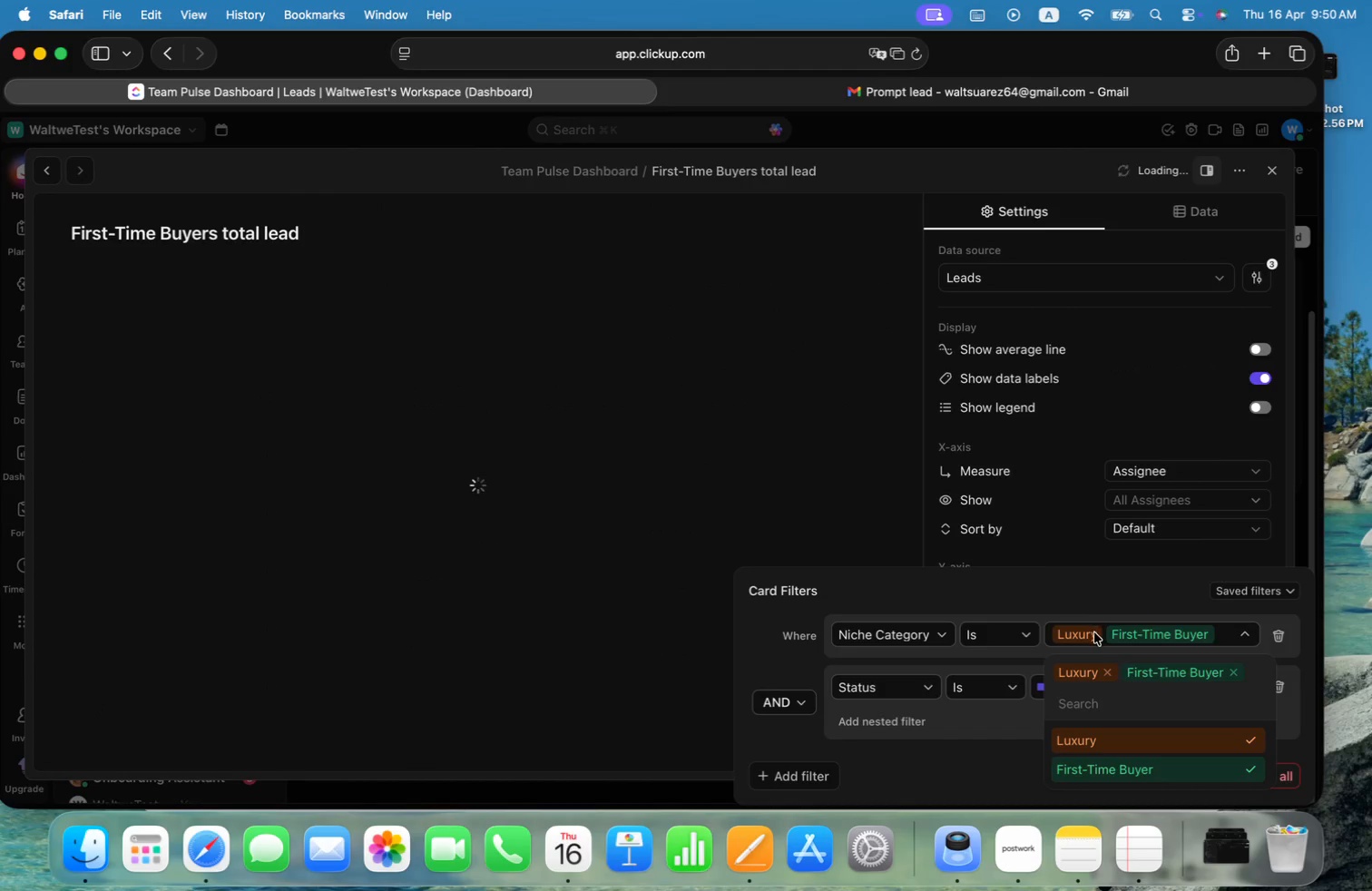 
left_click([1093, 632])
 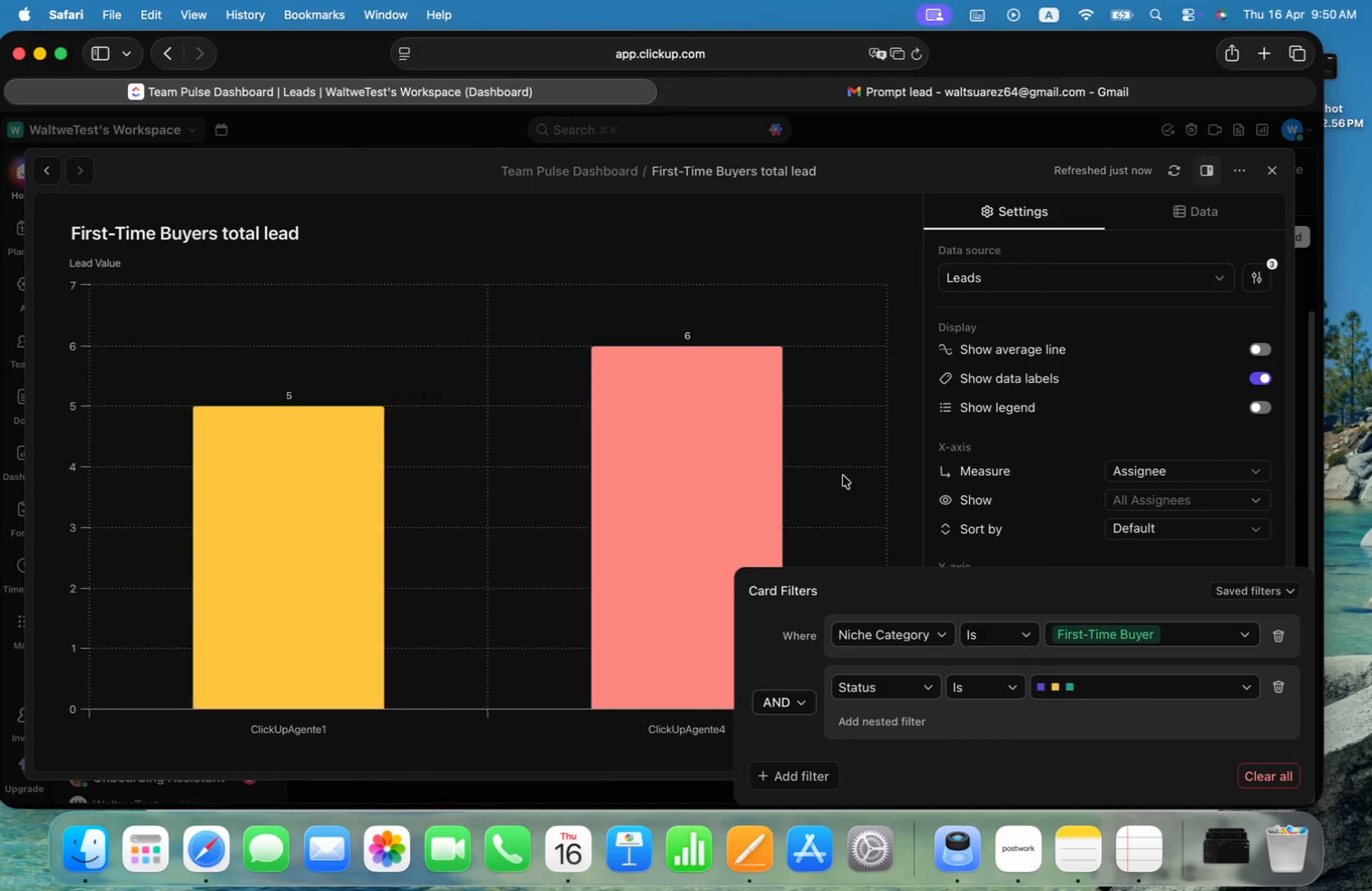 
left_click([916, 492])
 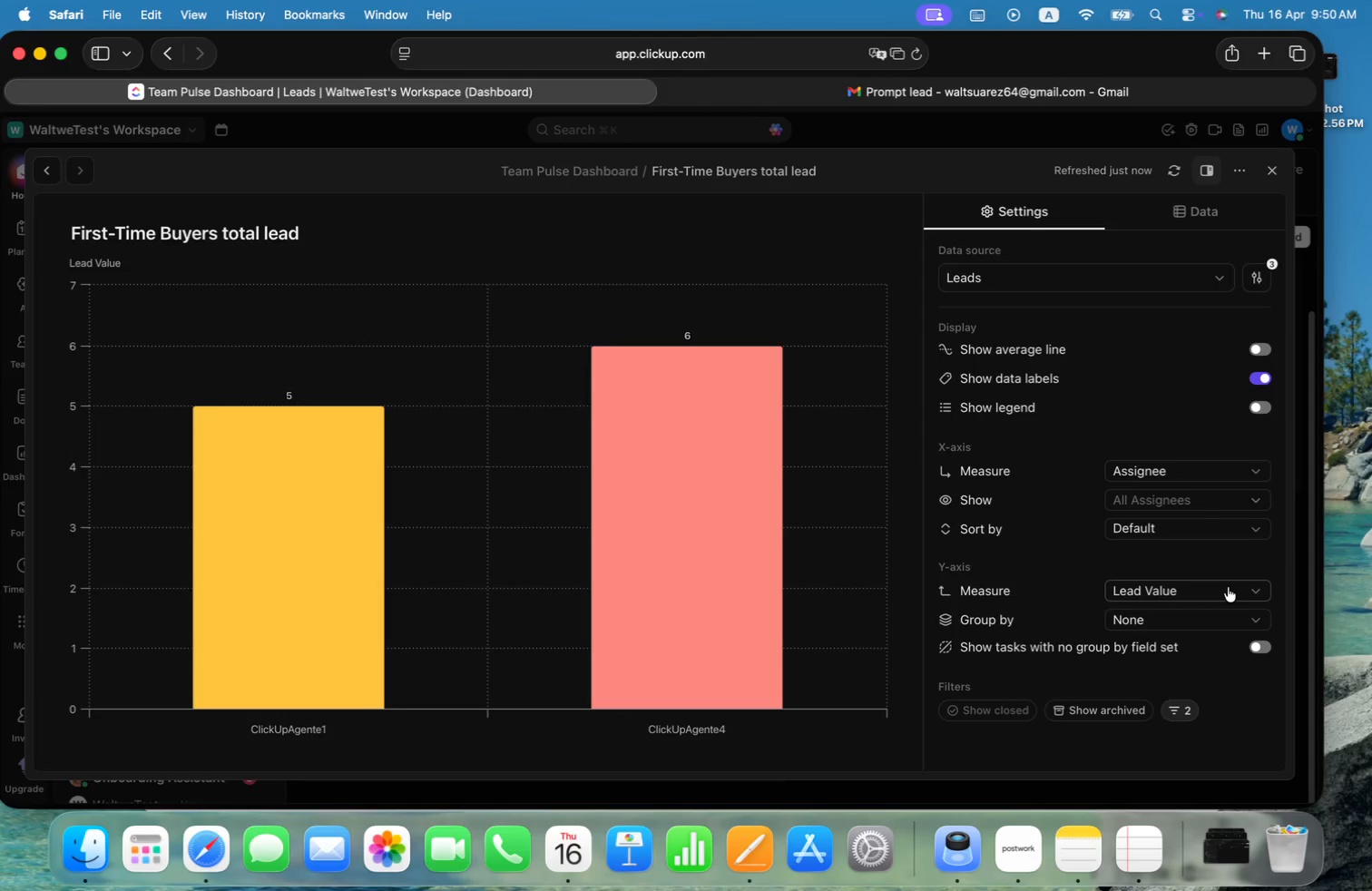 
left_click_drag(start_coordinate=[1265, 652], to_coordinate=[1258, 679])
 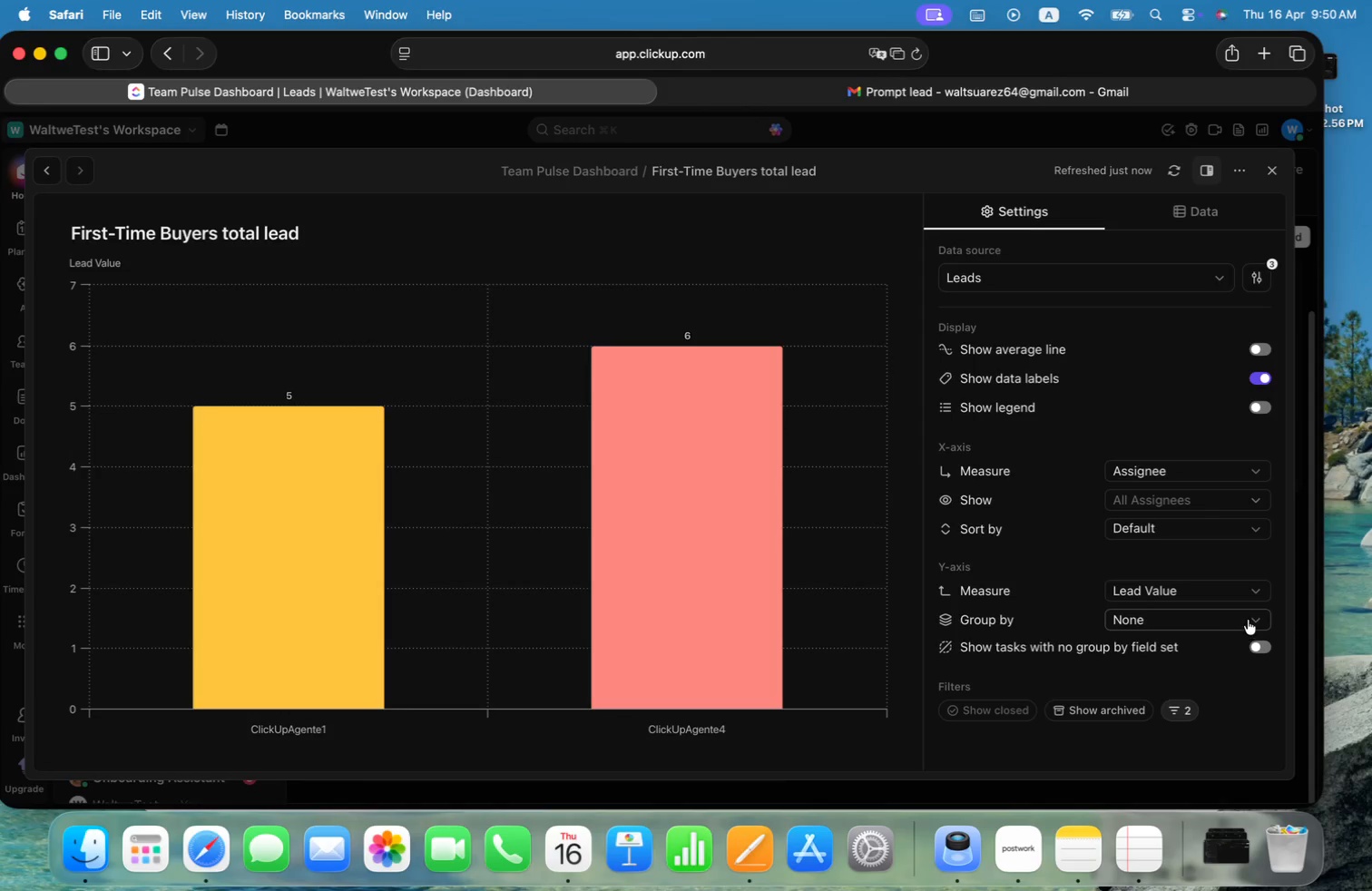 
mouse_move([1235, 581])
 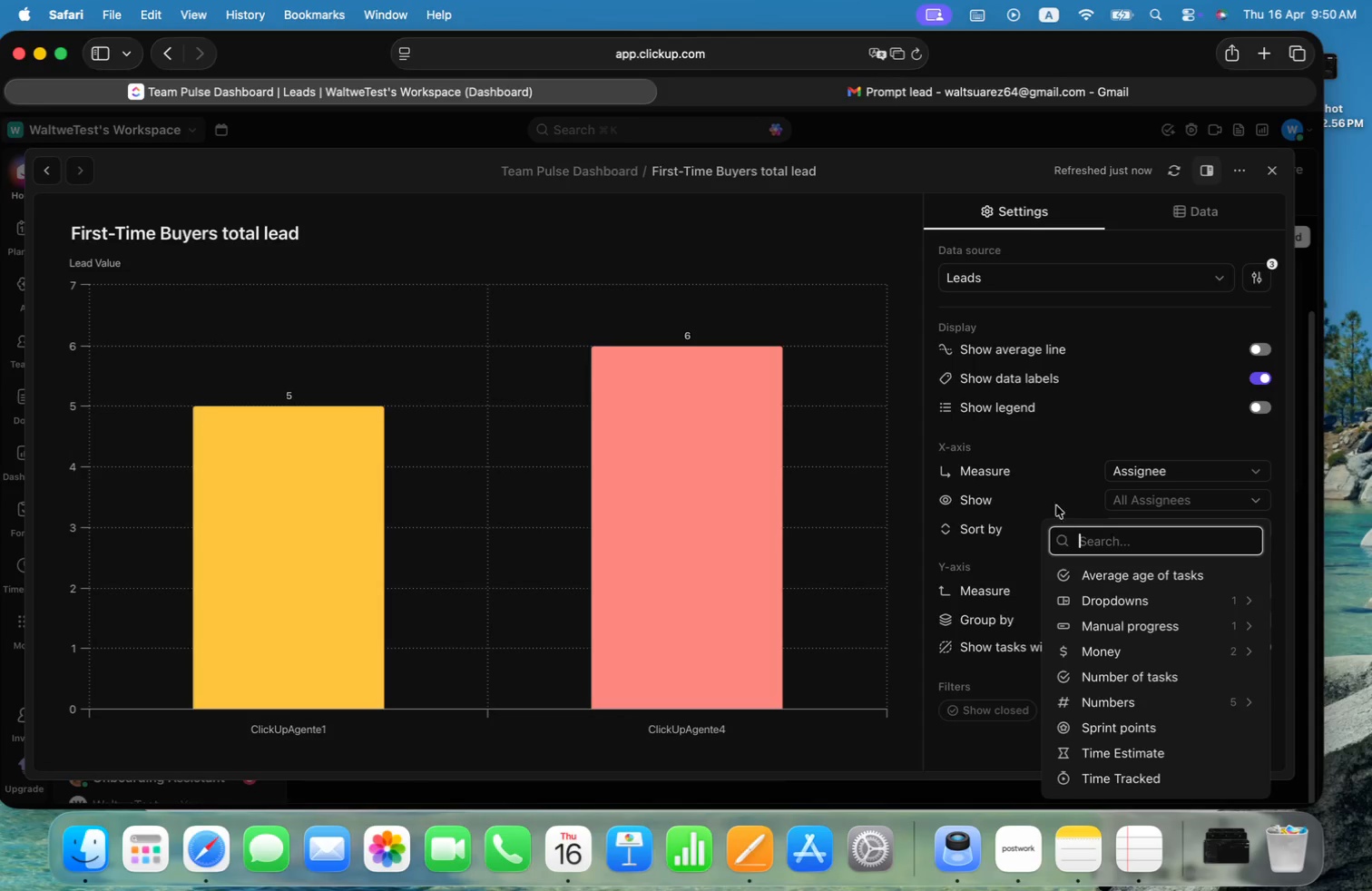 
left_click([1052, 493])
 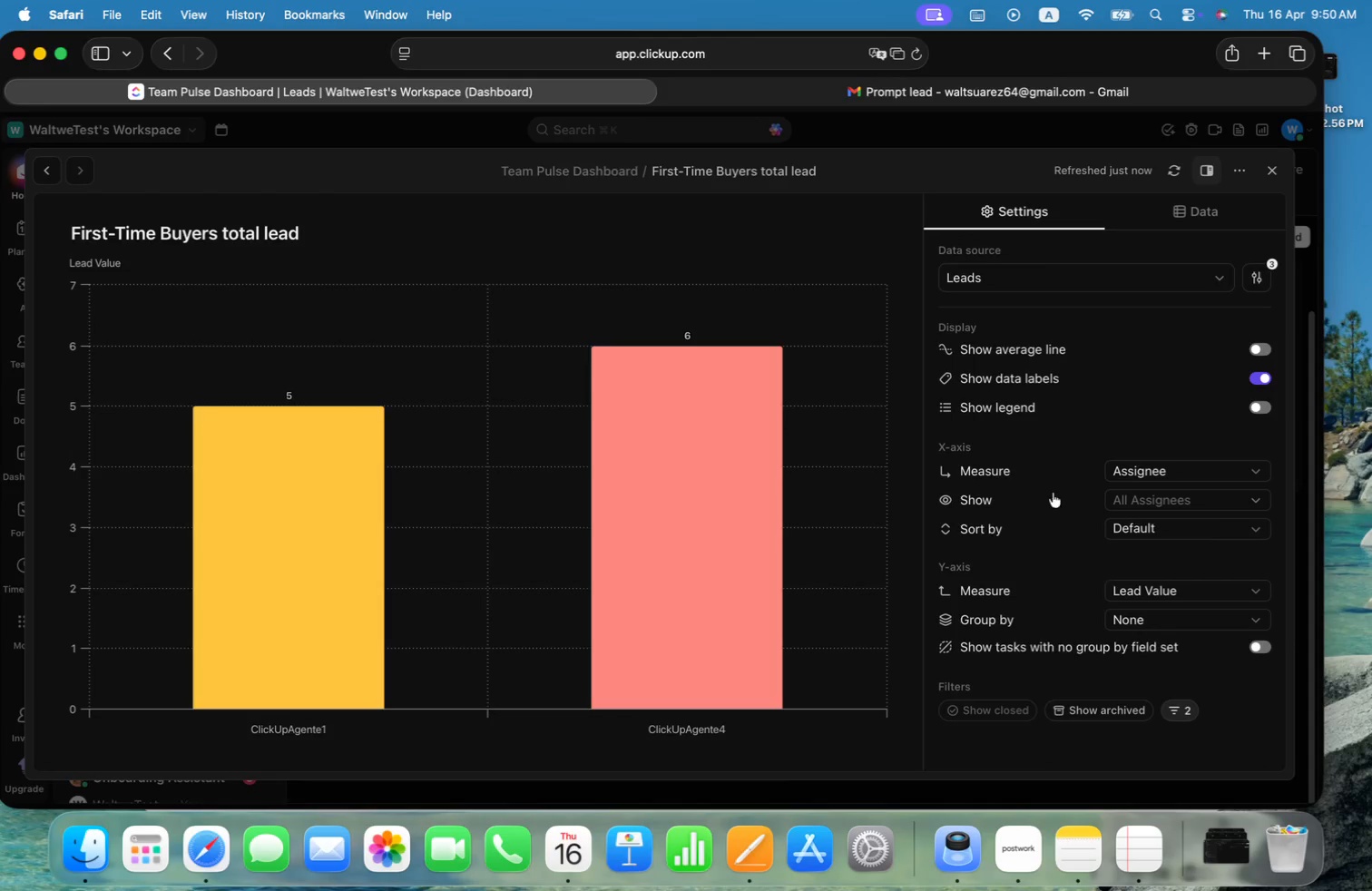 
mouse_move([1182, 616])
 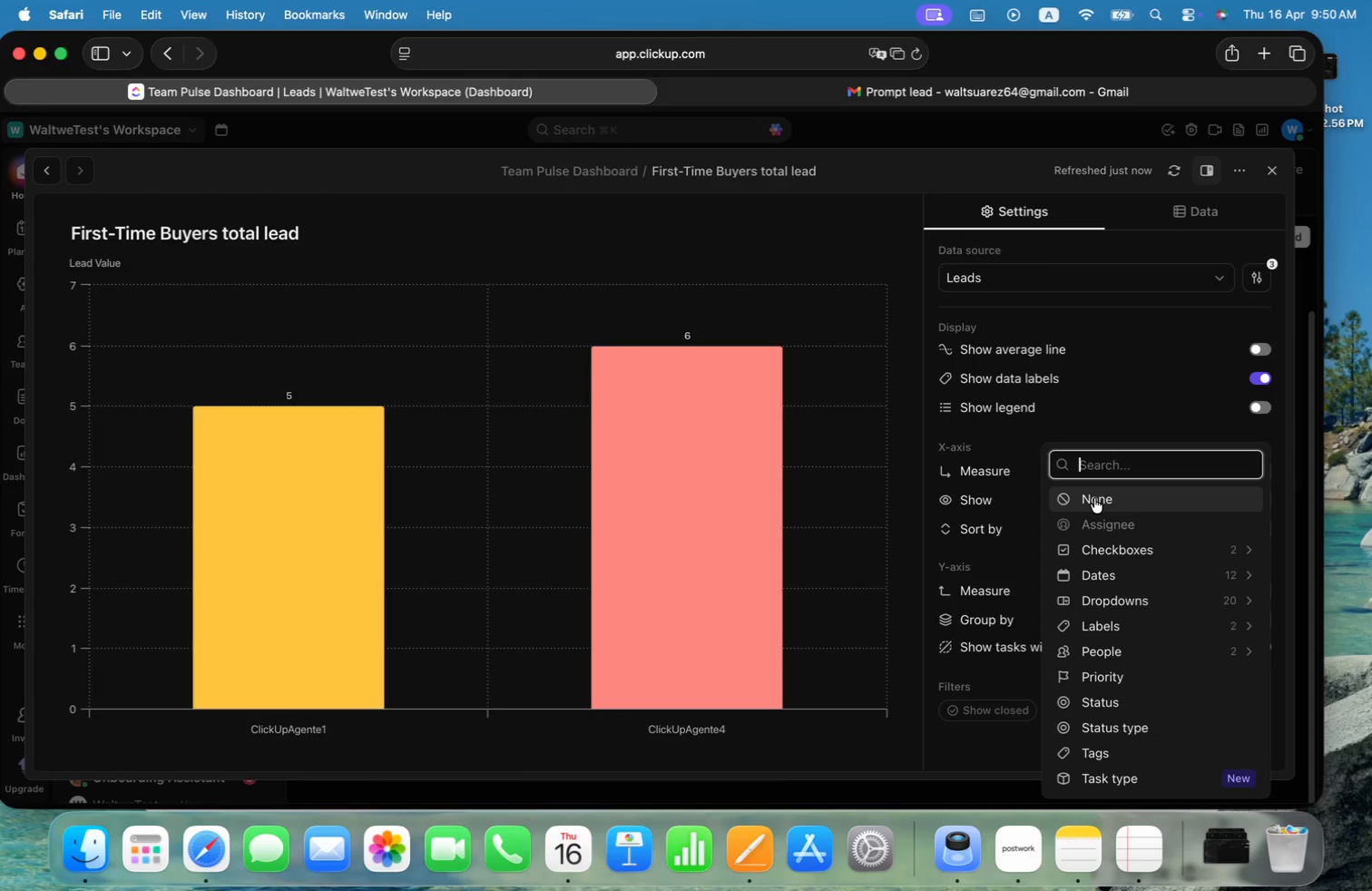 
left_click([1094, 498])
 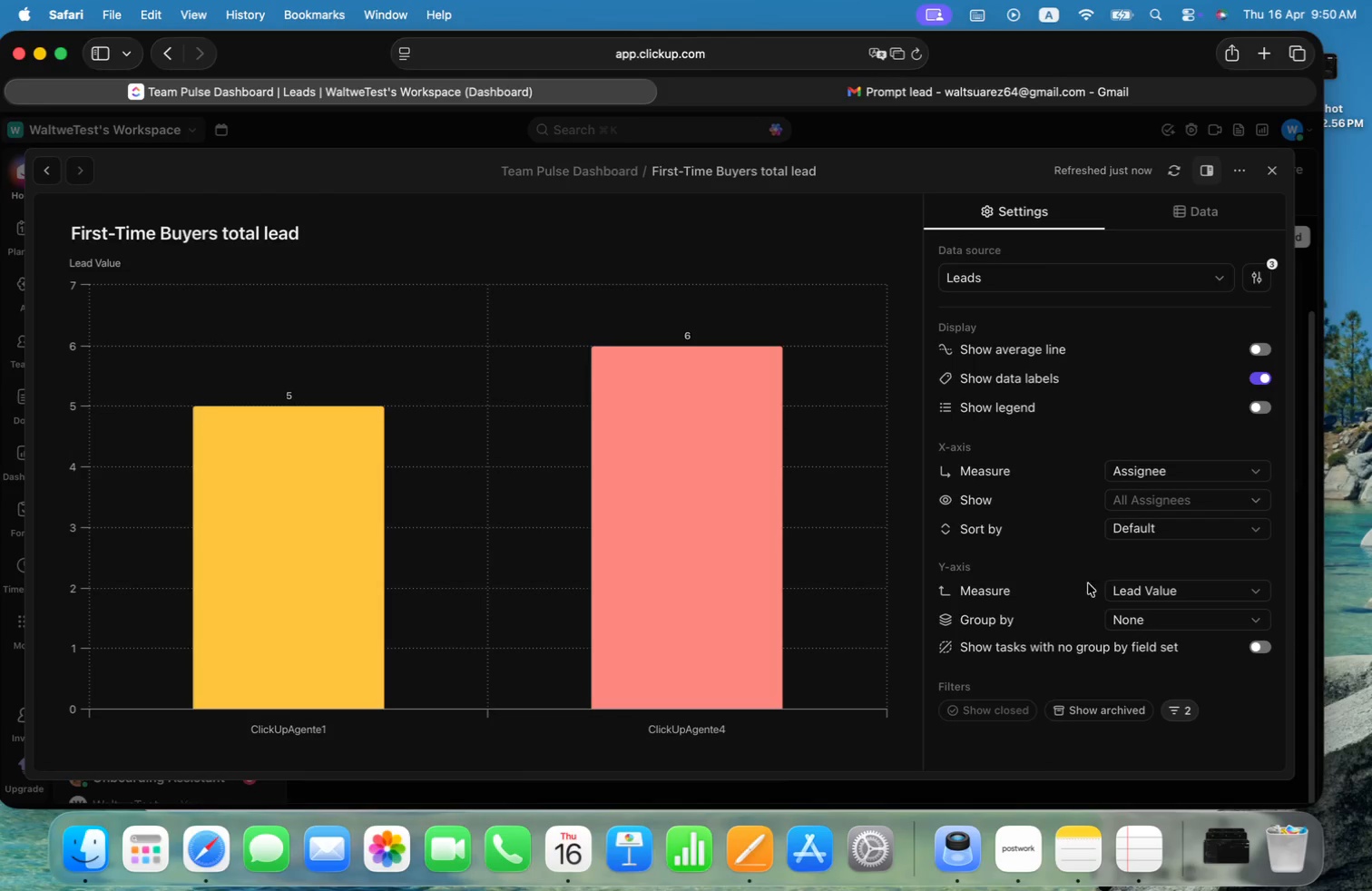 
left_click([1162, 599])
 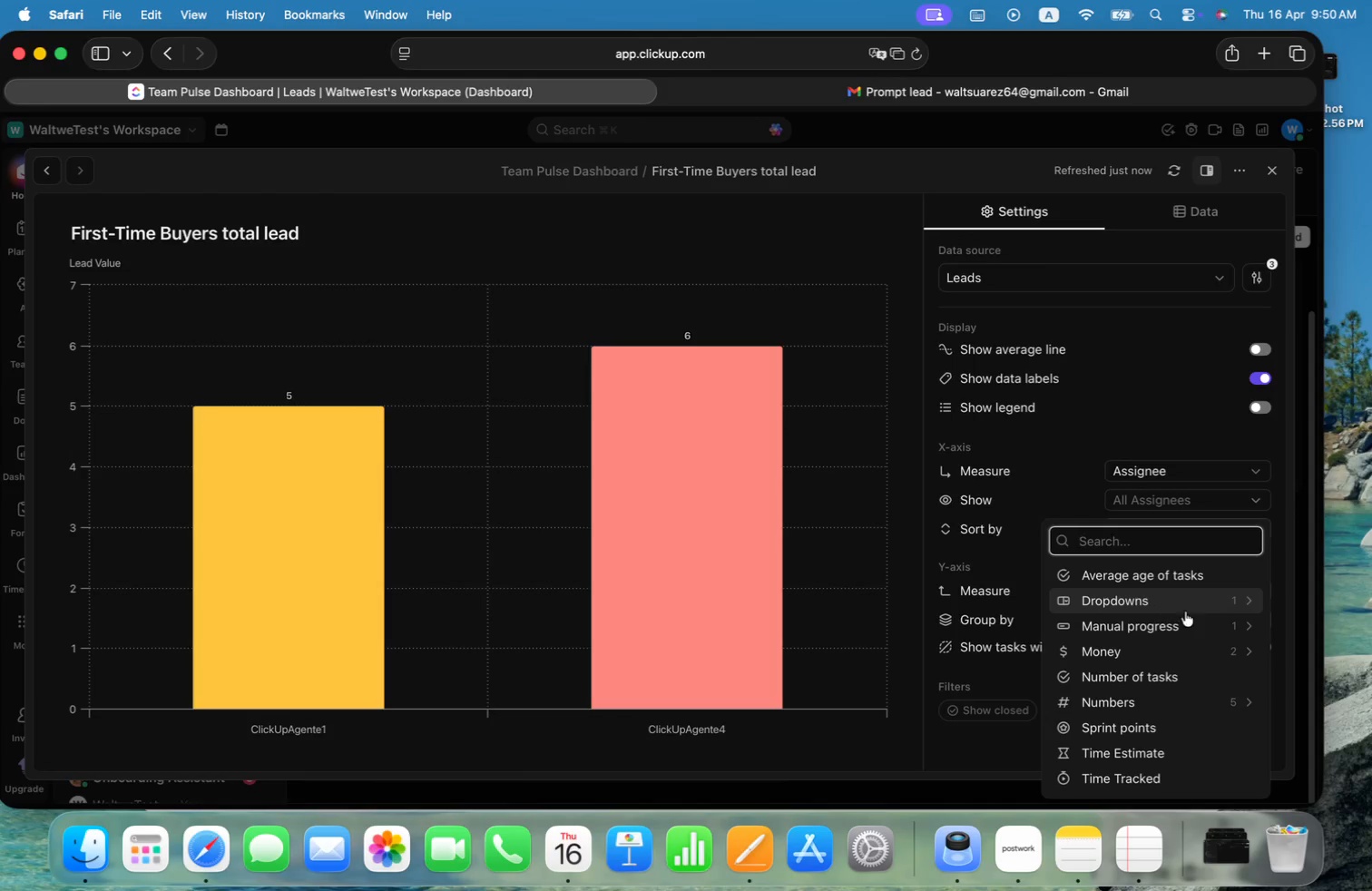 
scroll: coordinate [1192, 617], scroll_direction: up, amount: 5.0
 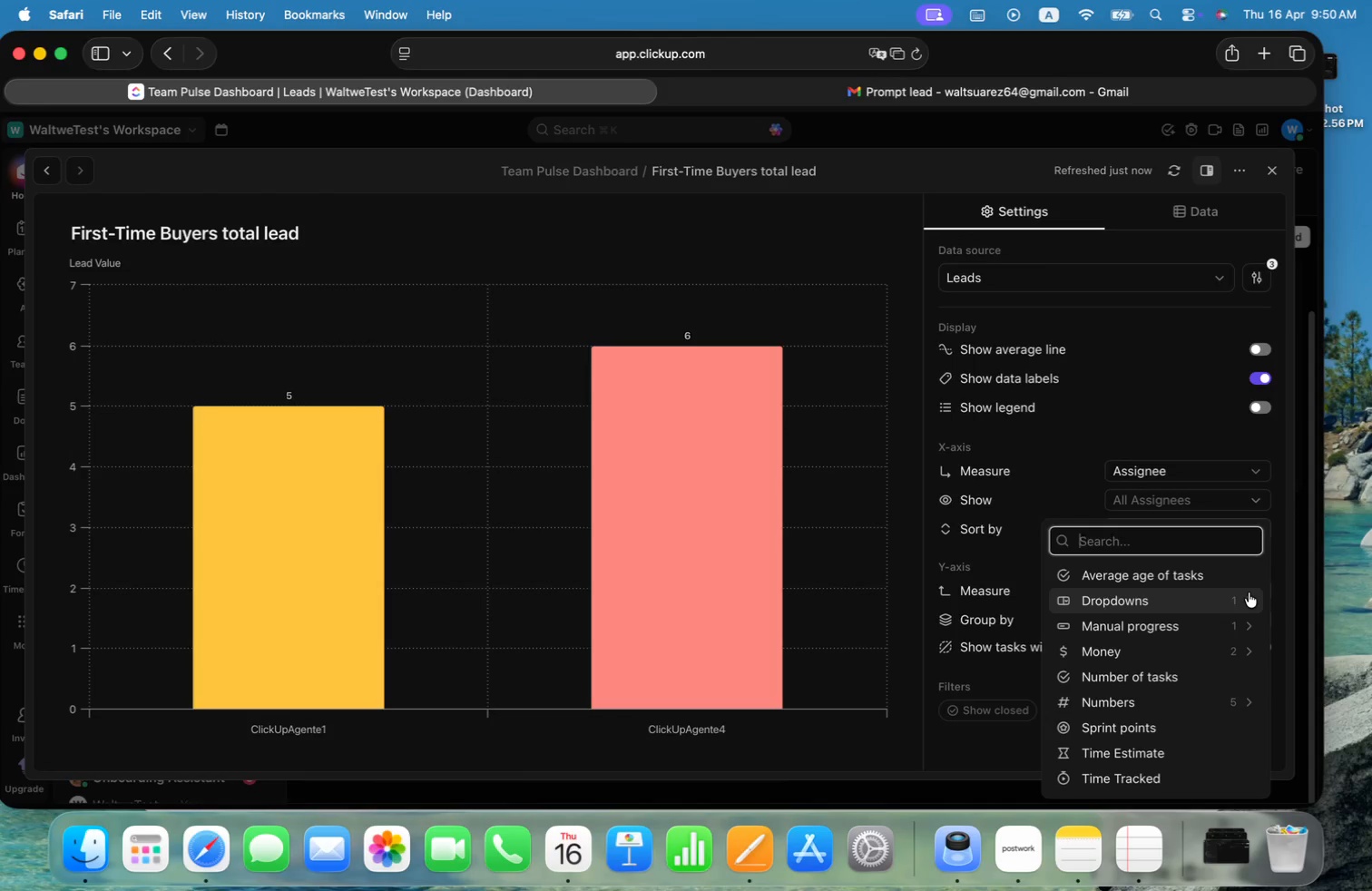 
left_click([1185, 676])
 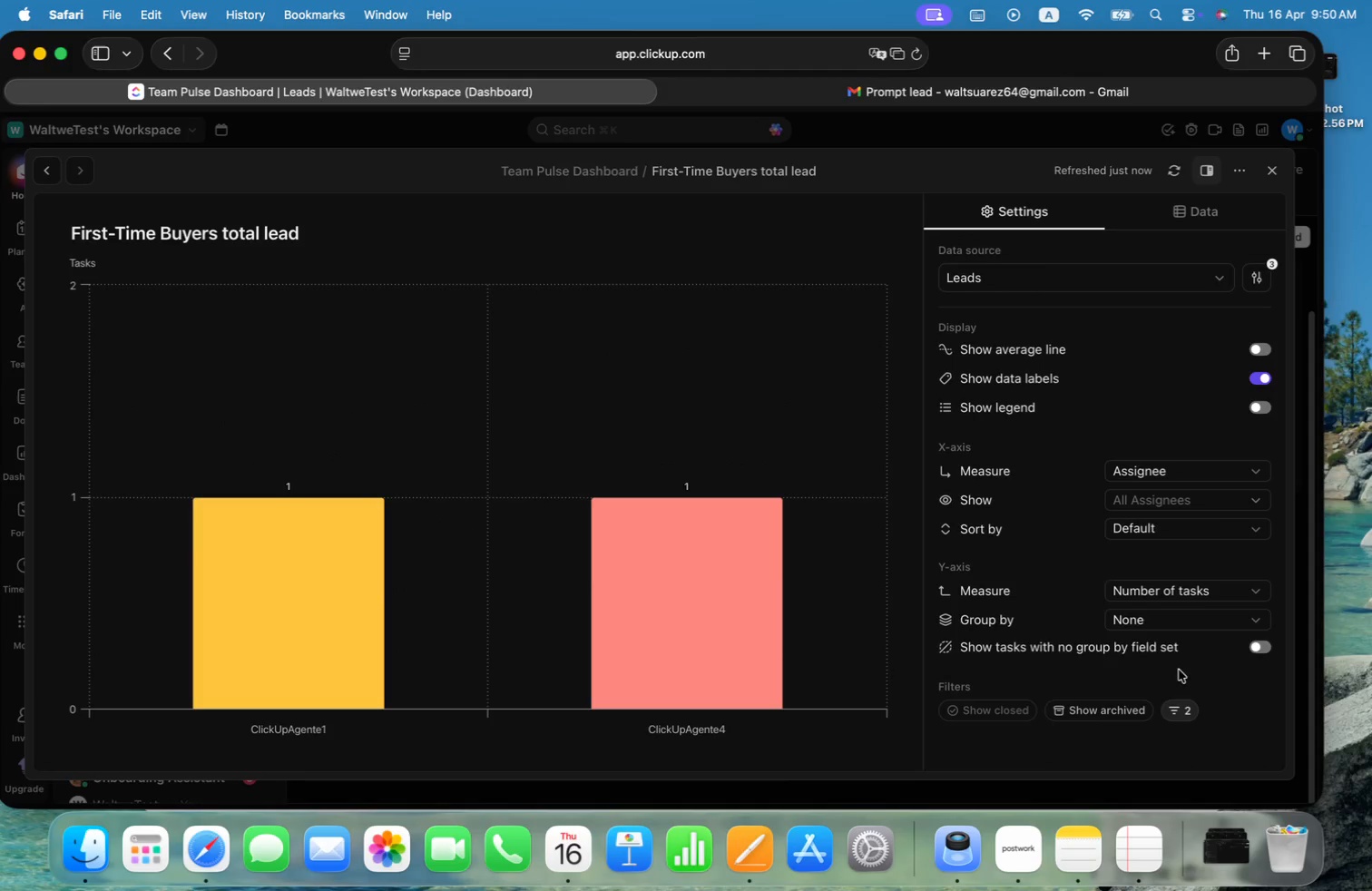 
wait(8.82)
 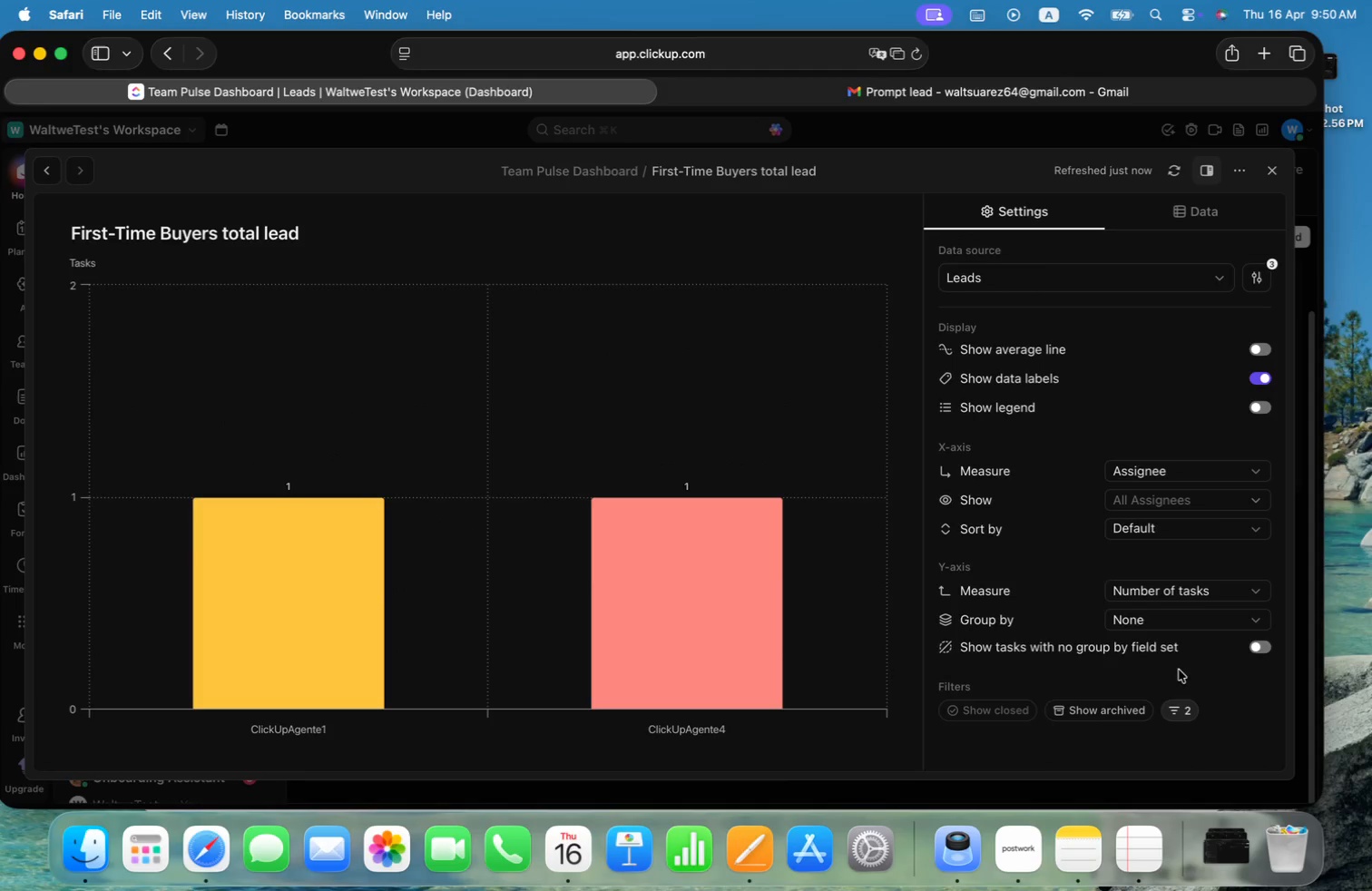 
left_click([1264, 413])
 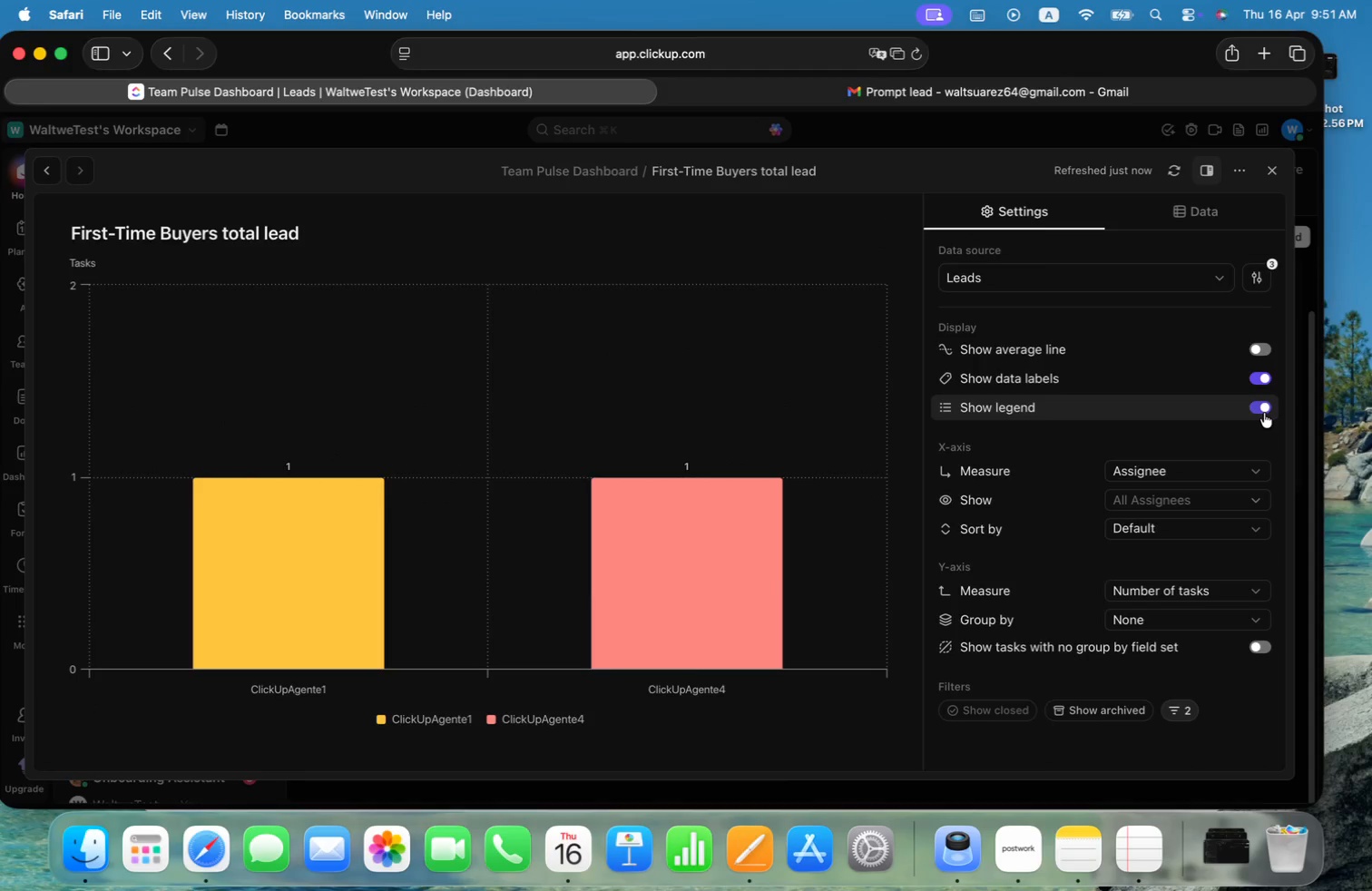 
left_click([1264, 413])
 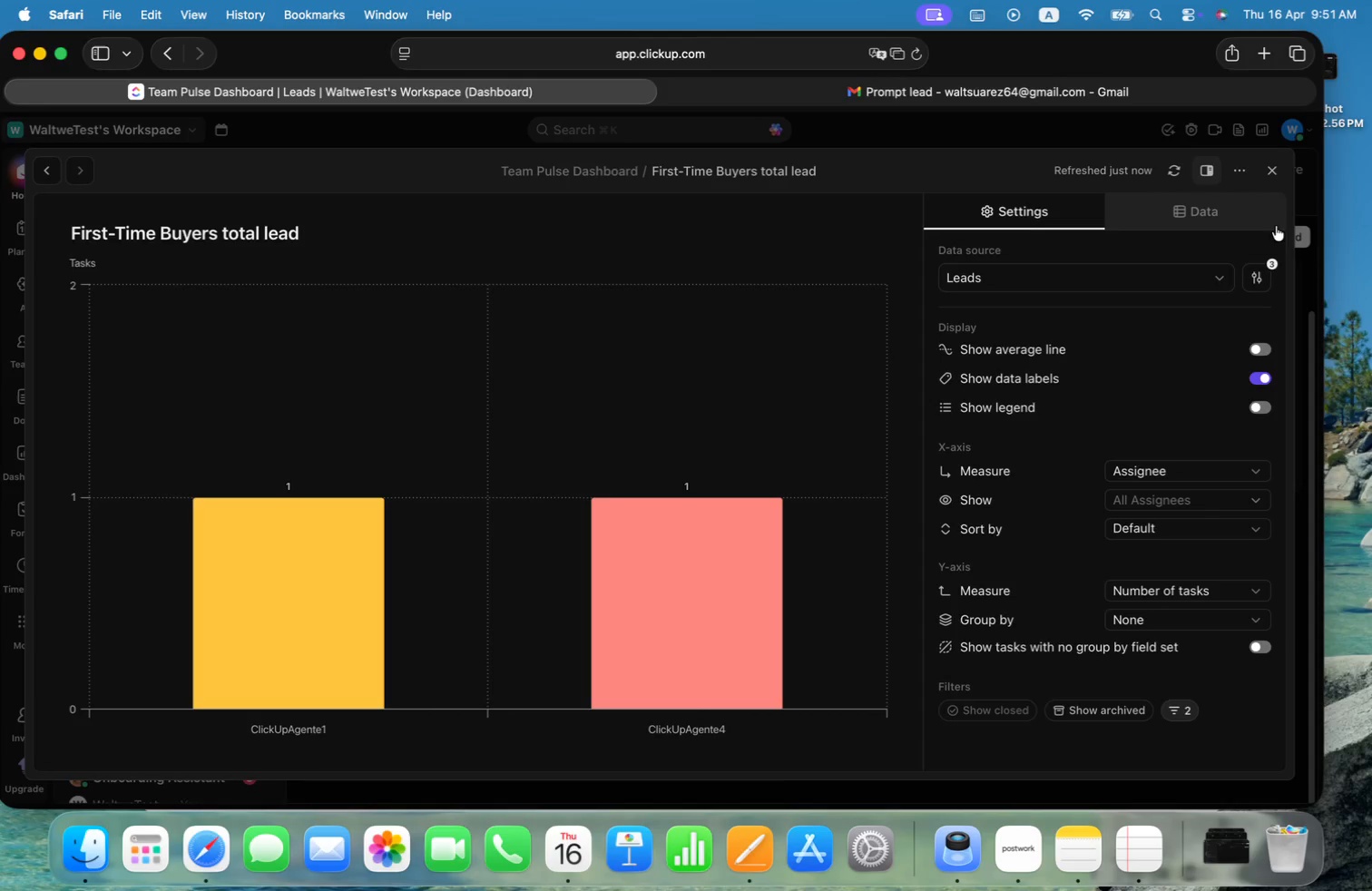 
left_click([1272, 172])
 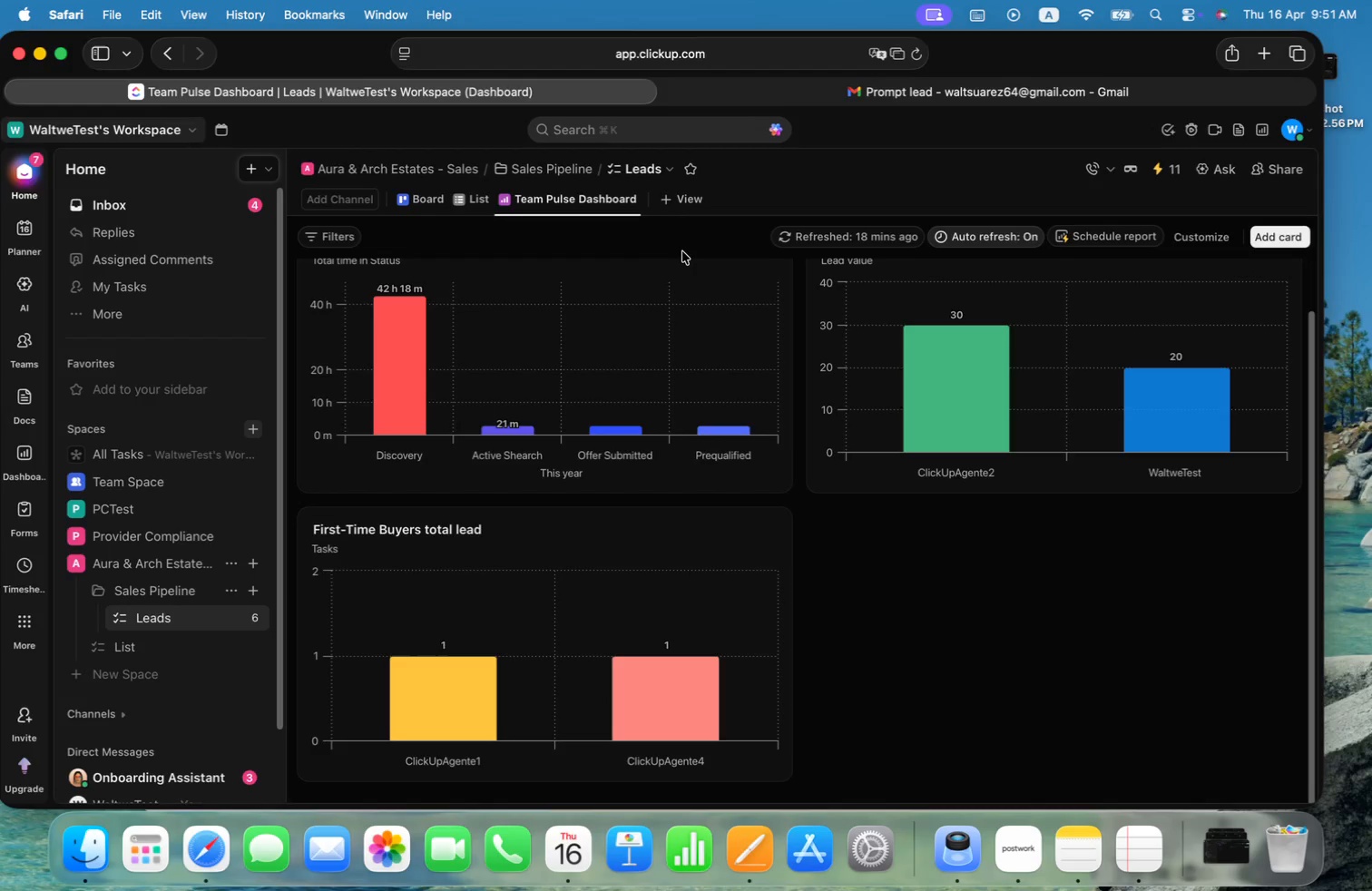 
scroll: coordinate [812, 369], scroll_direction: up, amount: 16.0
 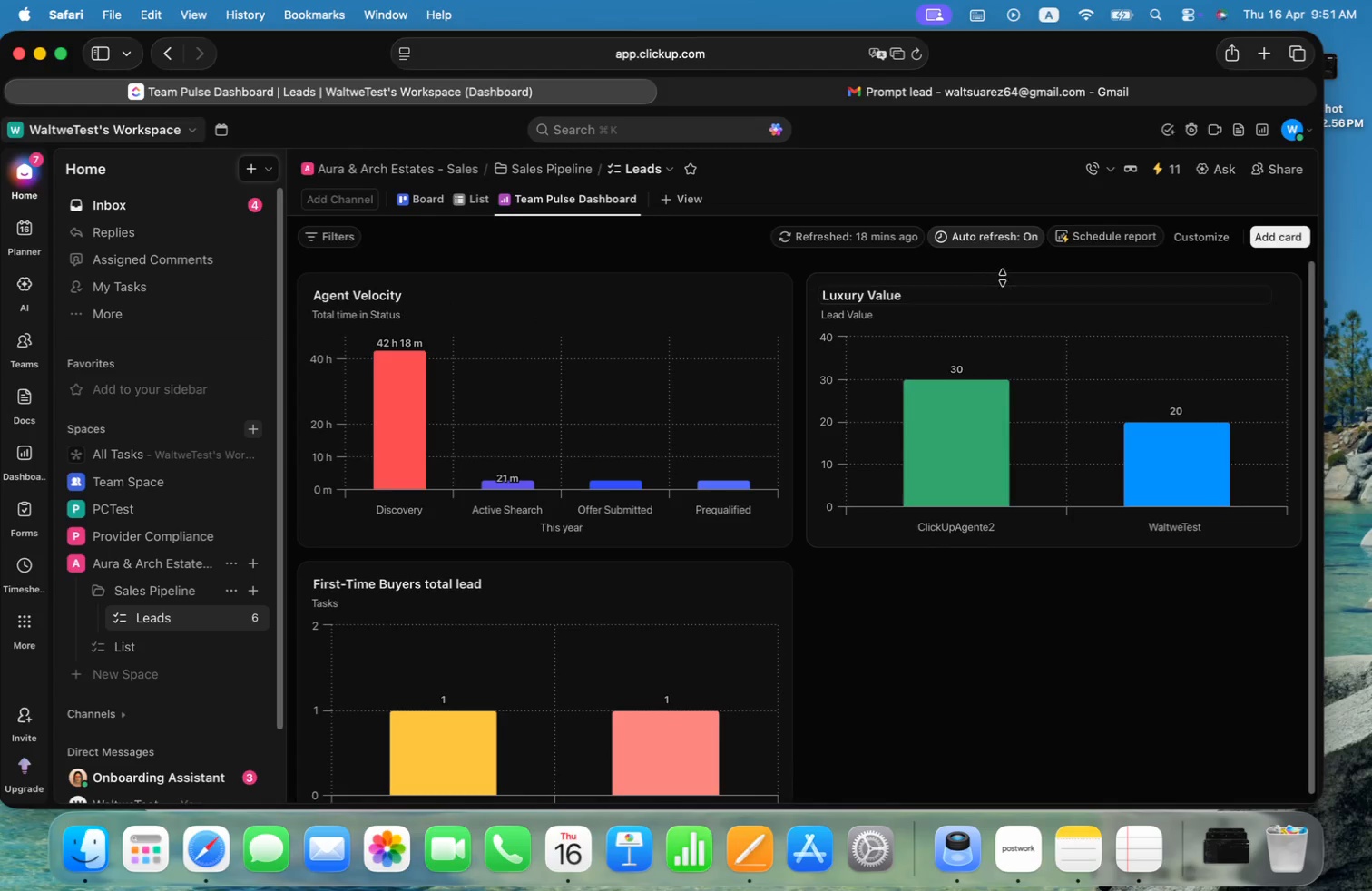 
left_click([1003, 279])
 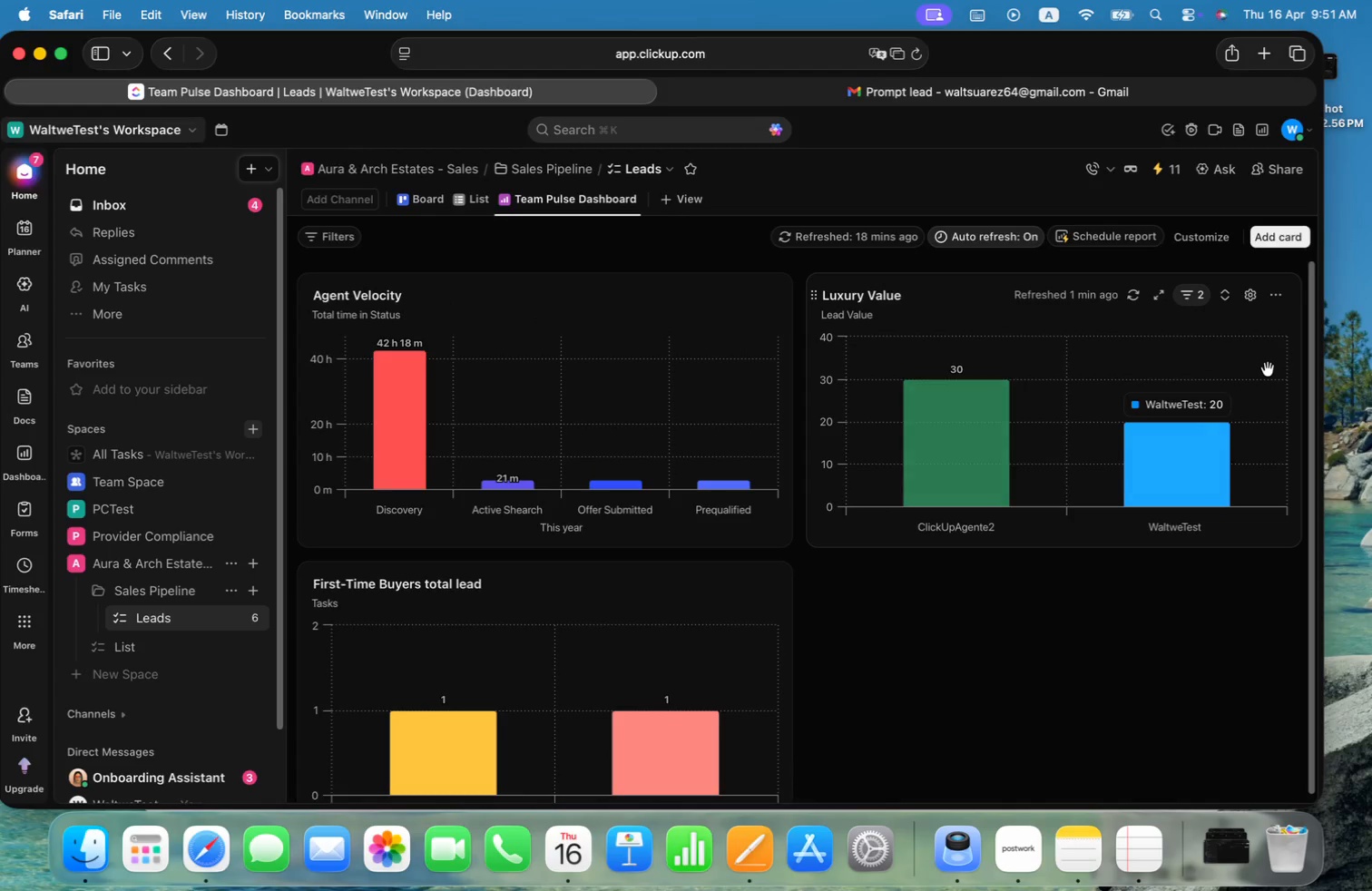 
left_click_drag(start_coordinate=[1268, 366], to_coordinate=[1269, 654])
 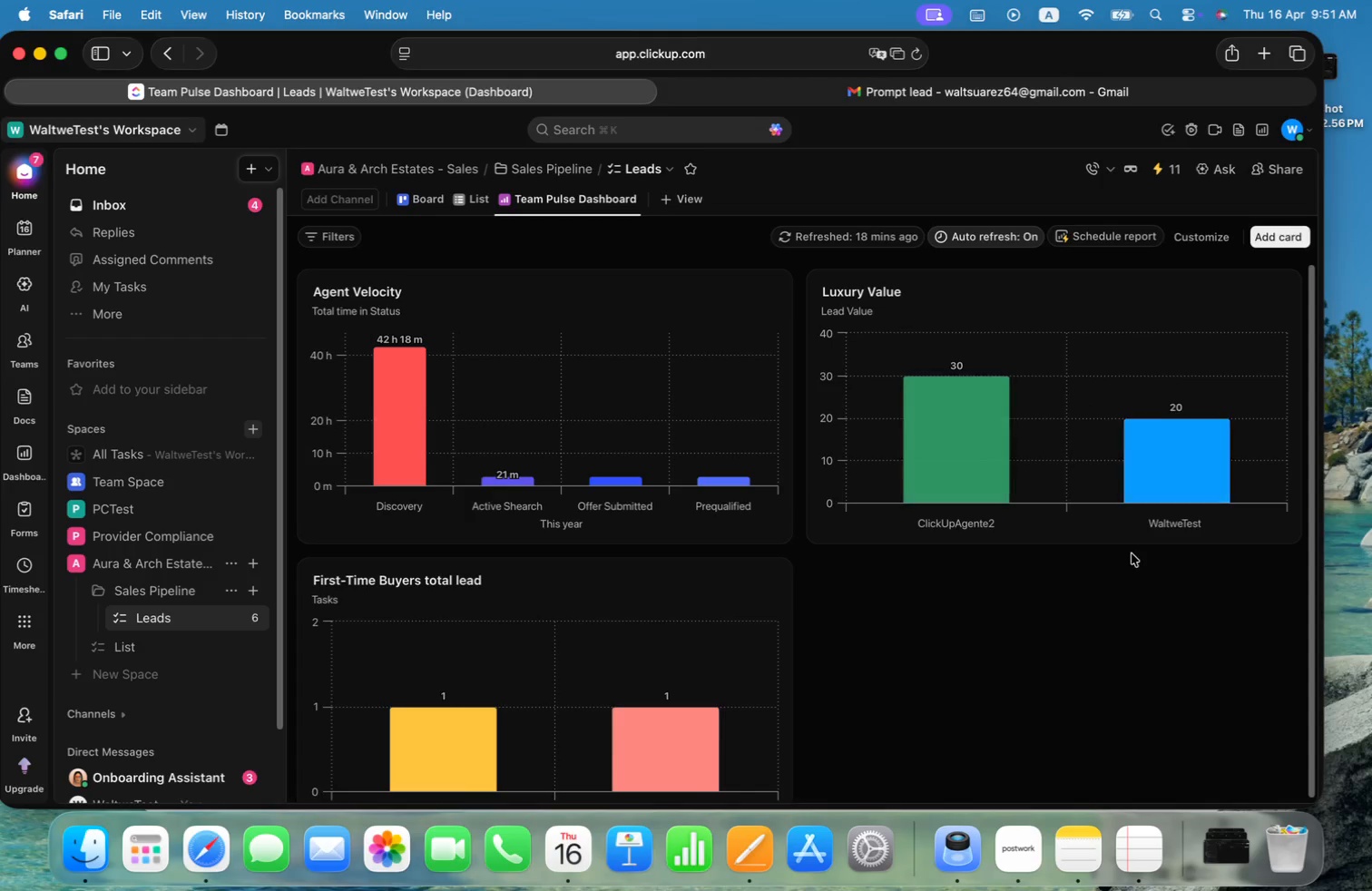 
scroll: coordinate [1132, 553], scroll_direction: down, amount: 16.0
 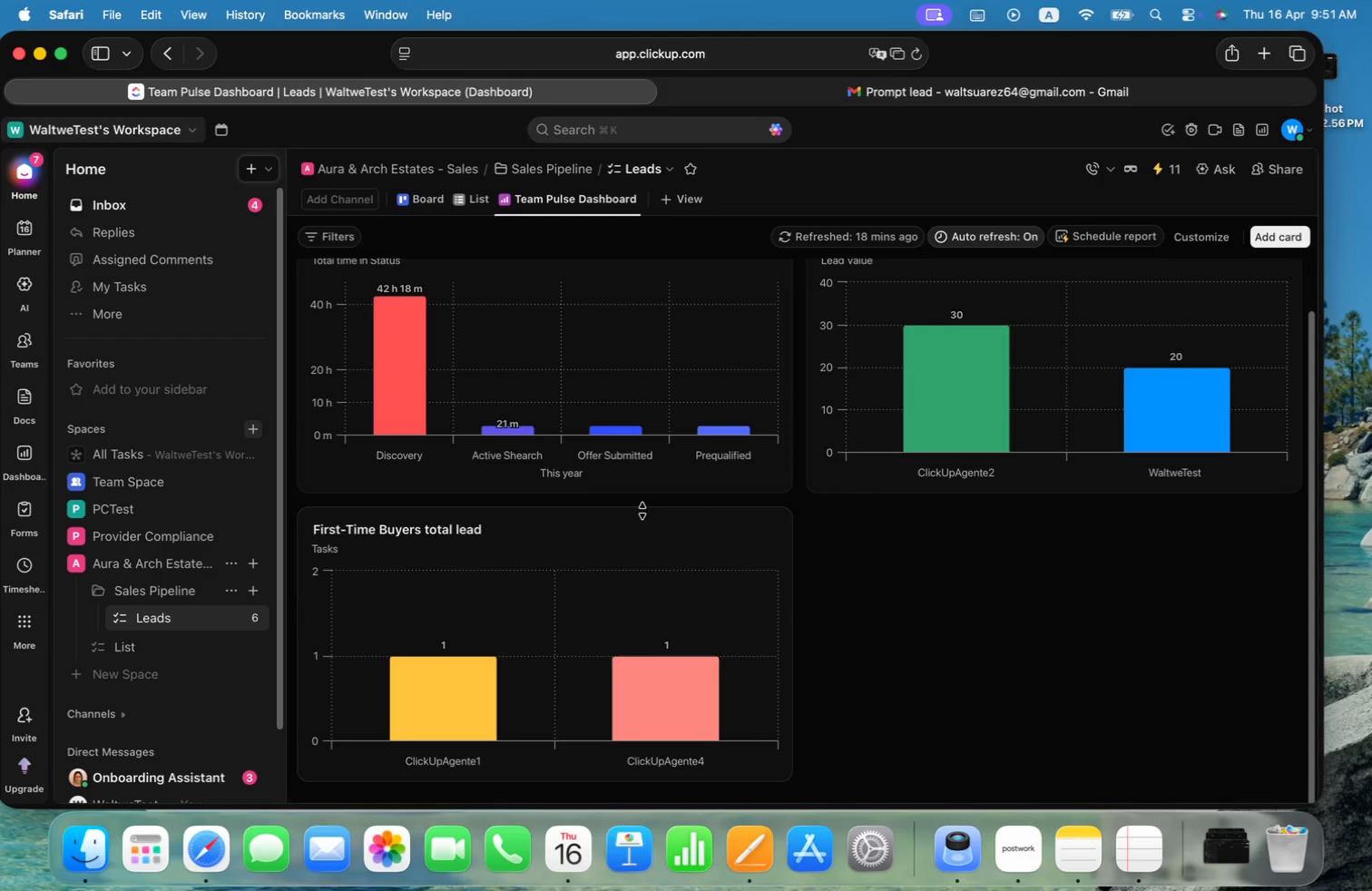 
left_click_drag(start_coordinate=[638, 516], to_coordinate=[1194, 532])